 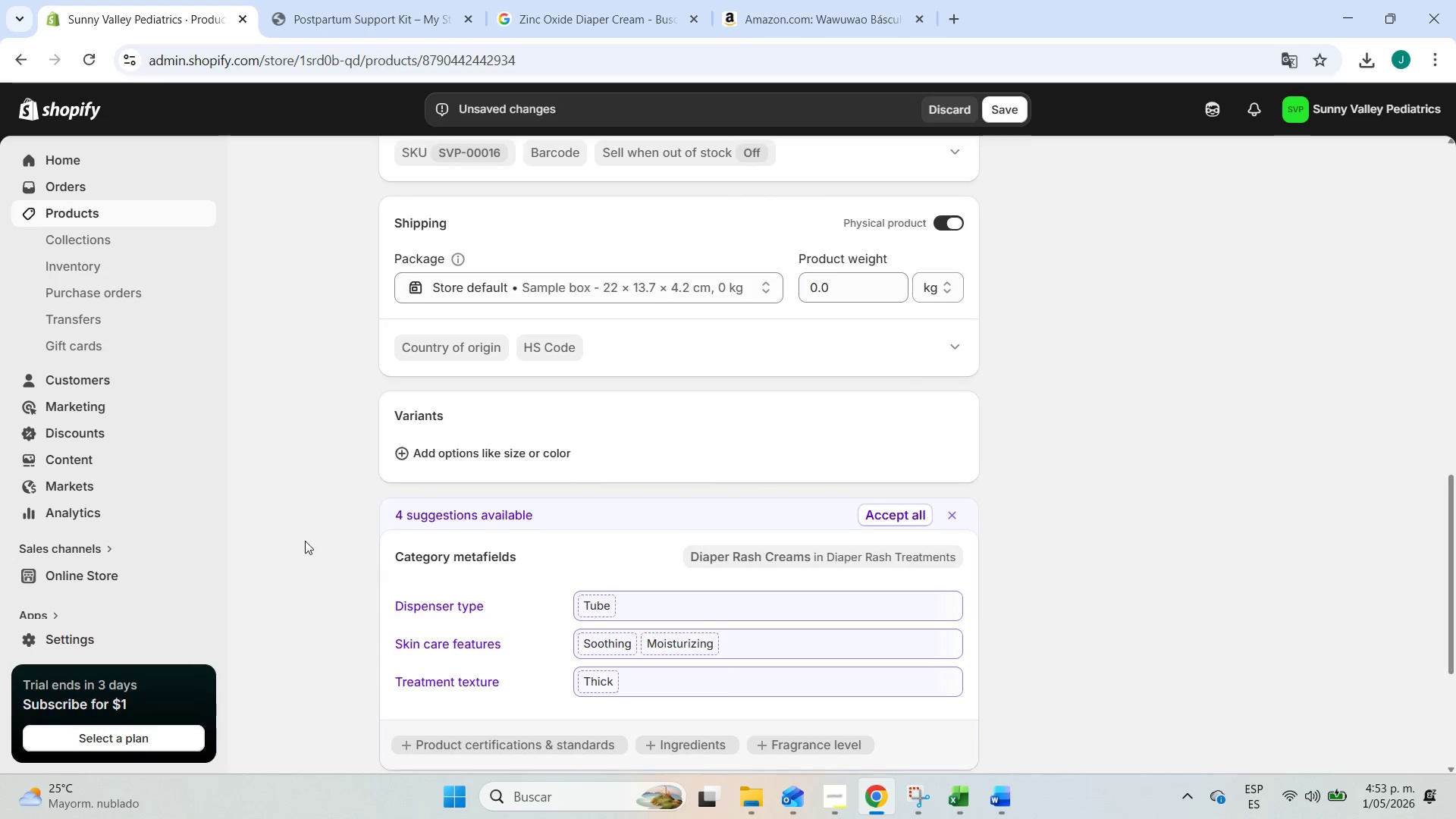 
left_click([1009, 795])
 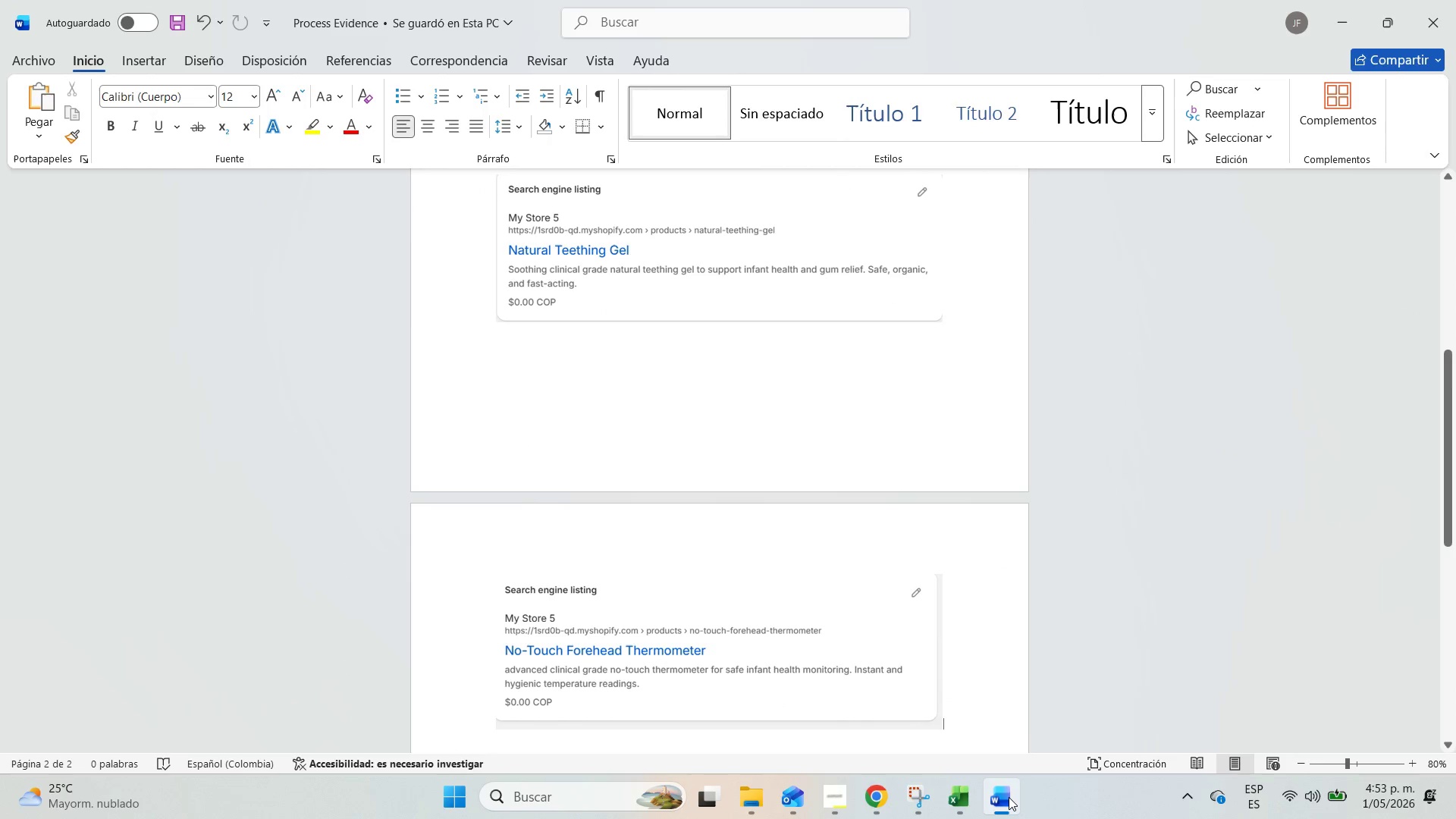 
left_click([1009, 797])
 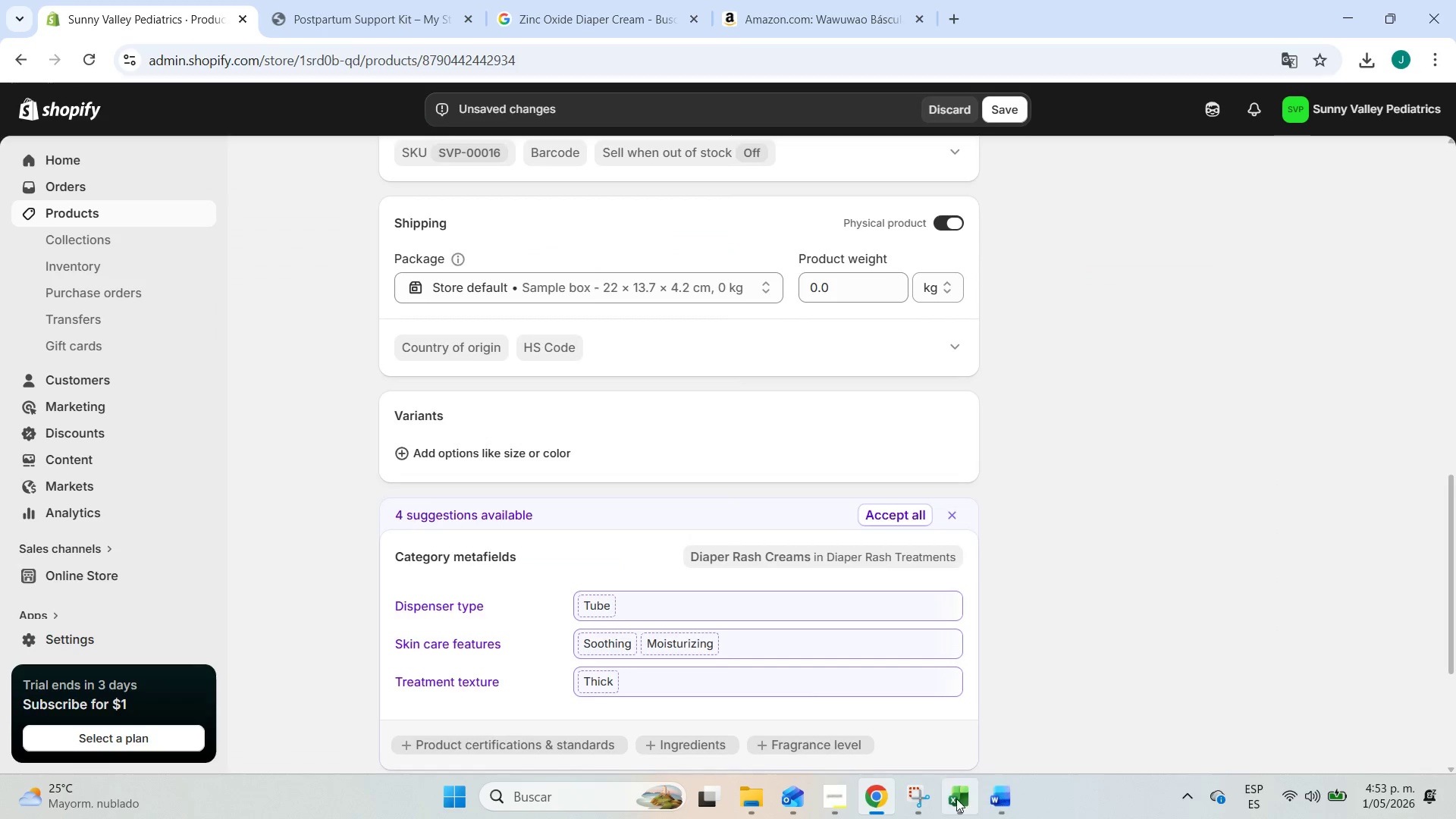 
left_click([954, 799])
 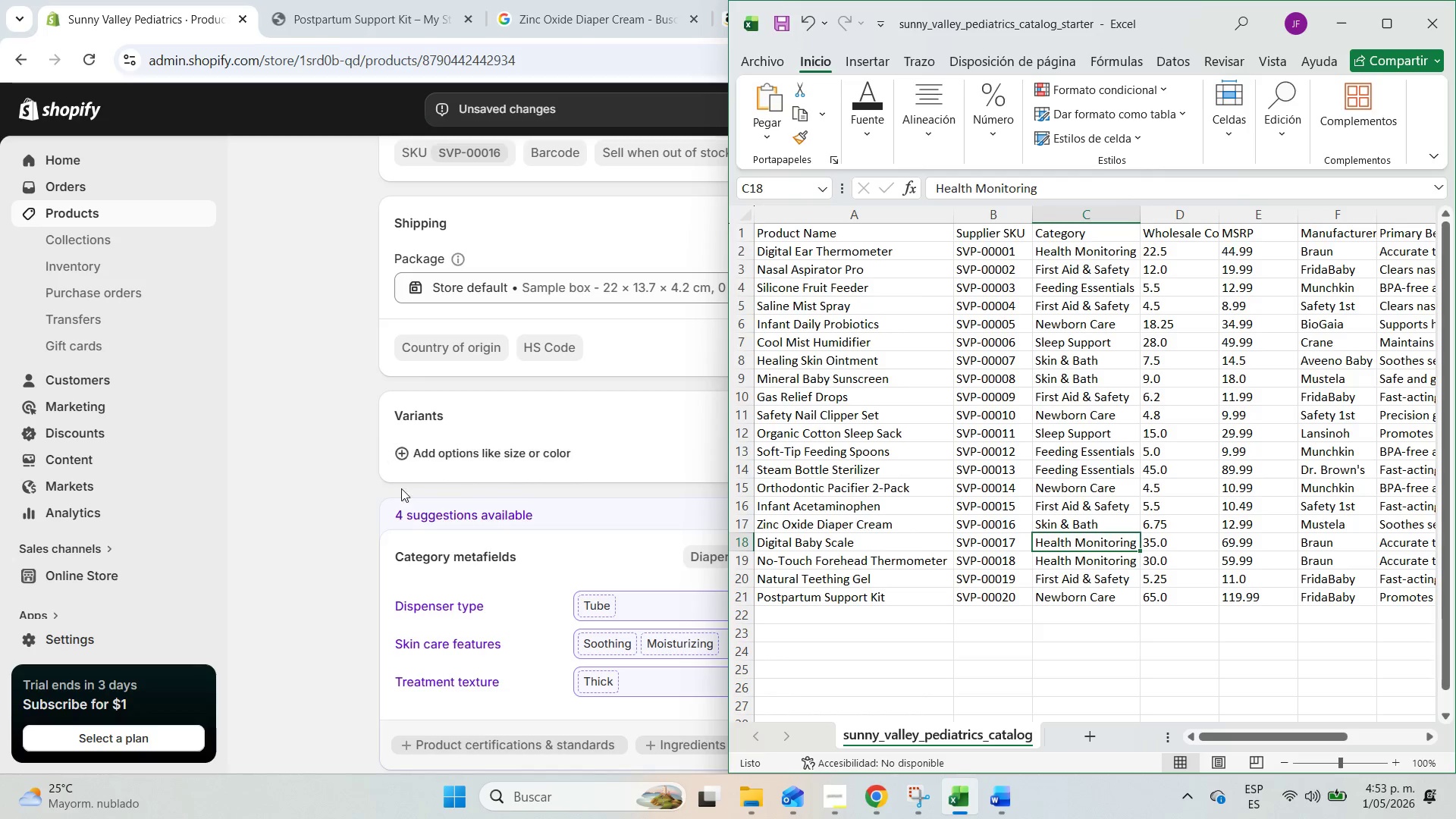 
scroll: coordinate [334, 520], scroll_direction: up, amount: 11.0
 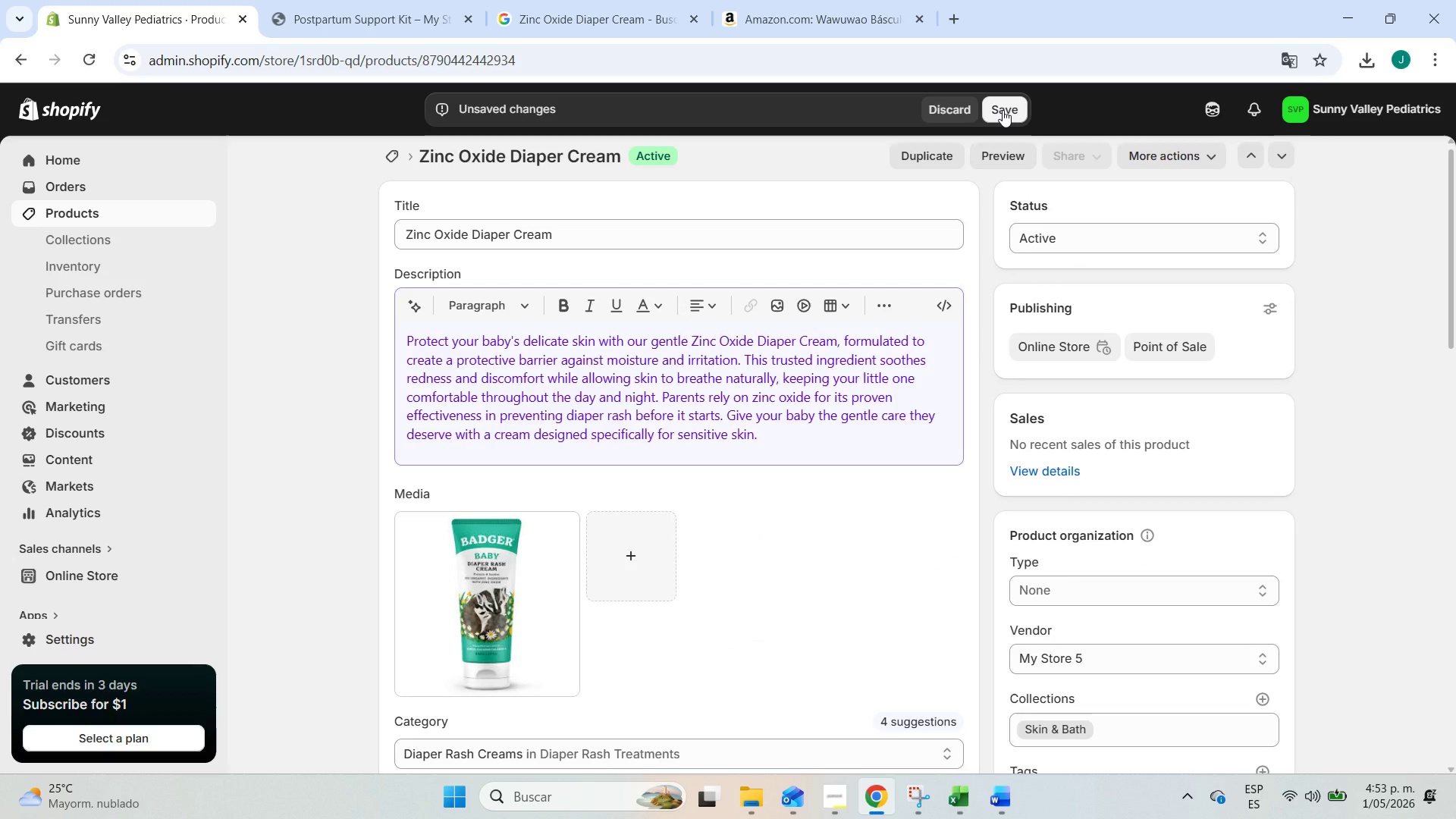 
left_click([1003, 110])
 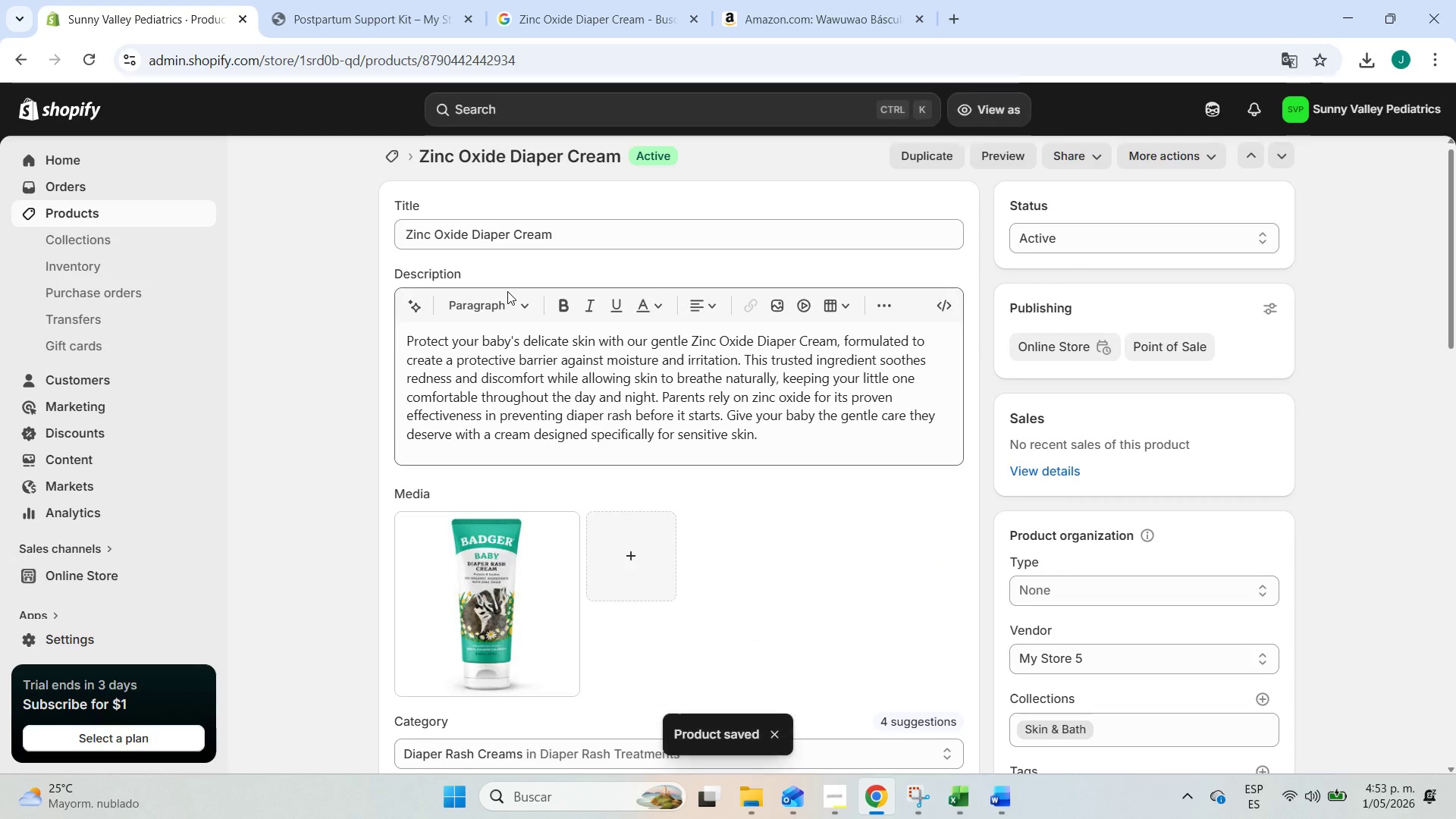 
left_click([139, 210])
 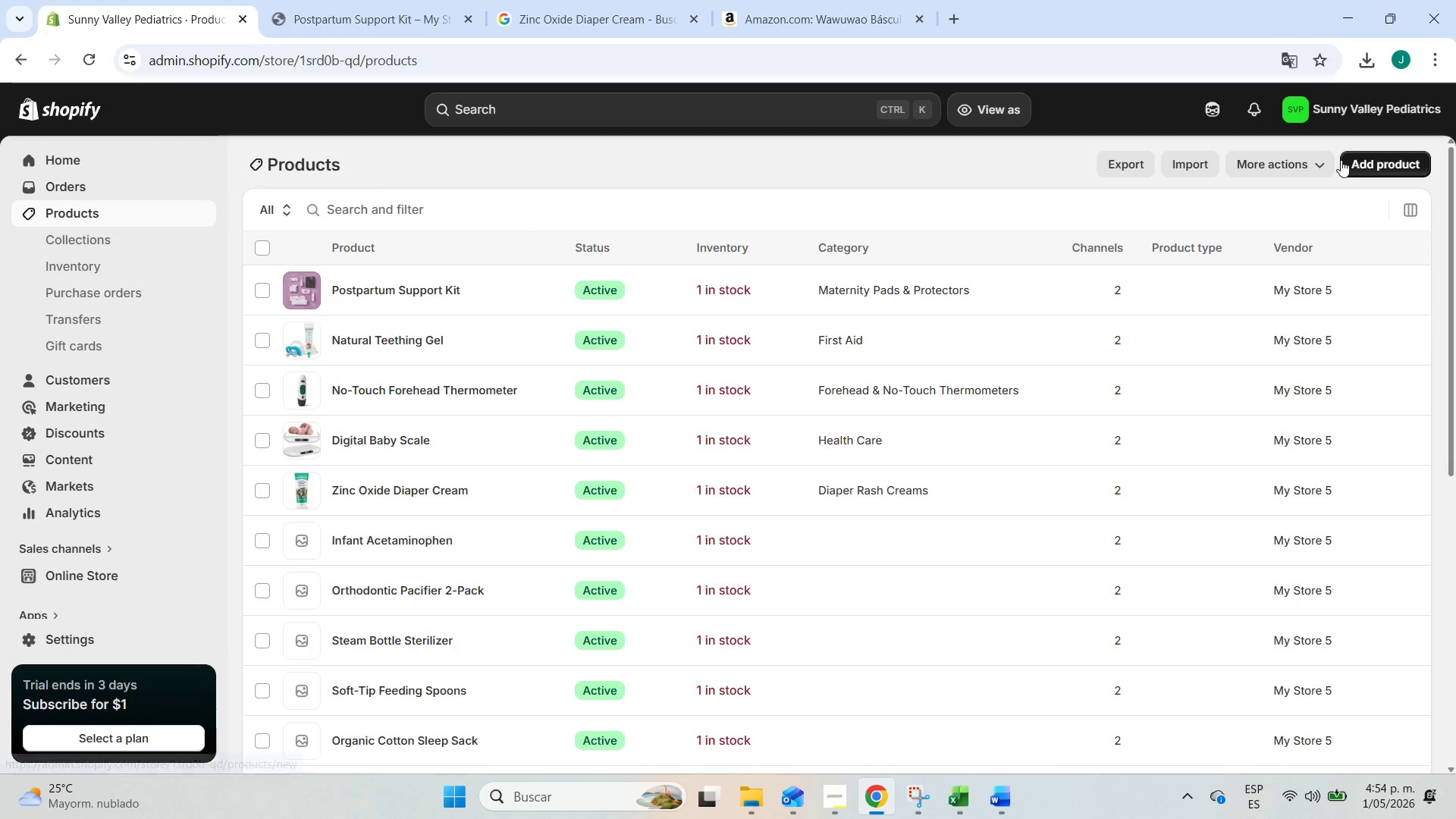 
wait(6.33)
 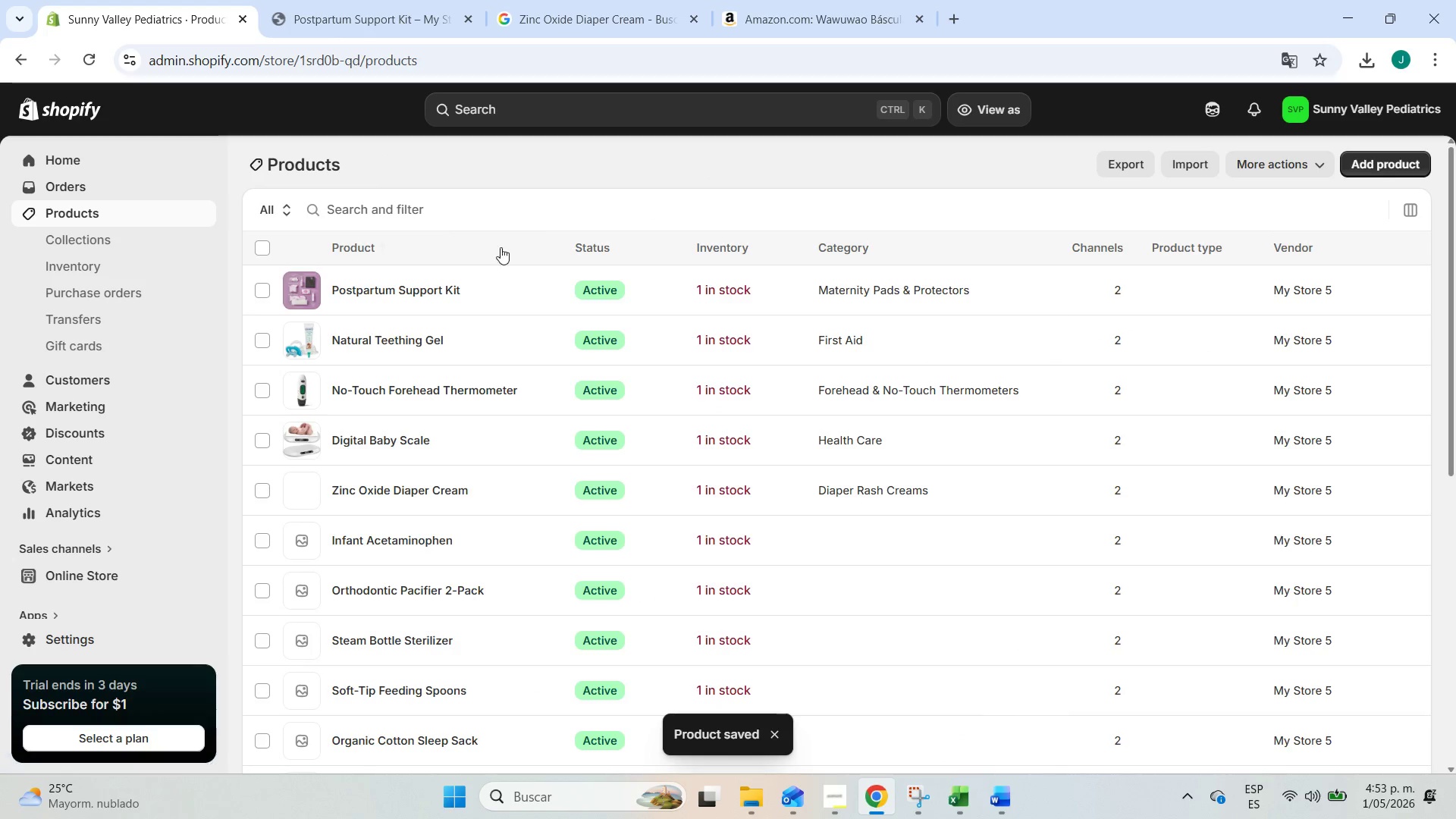 
left_click([267, 243])
 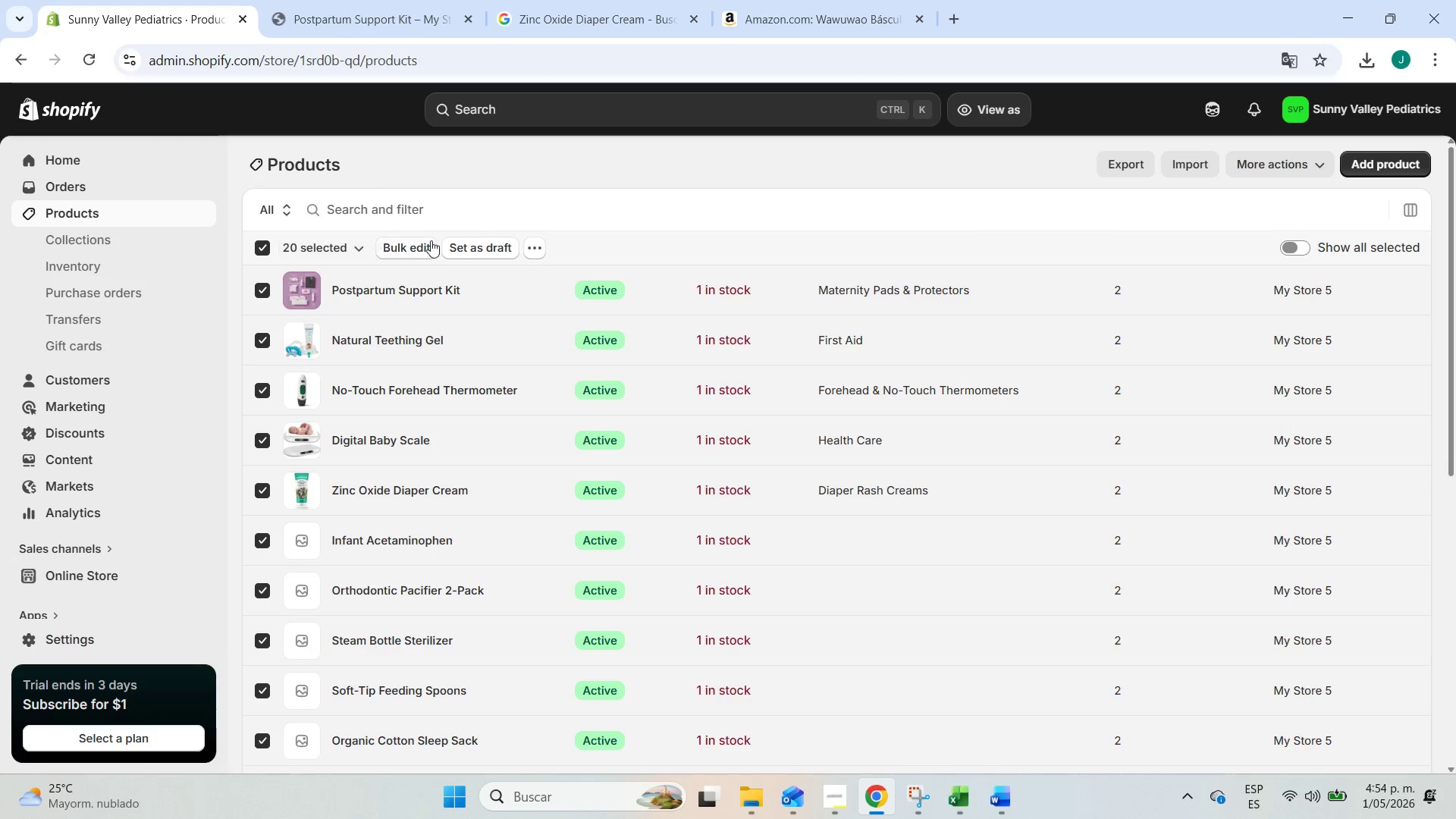 
left_click([406, 243])
 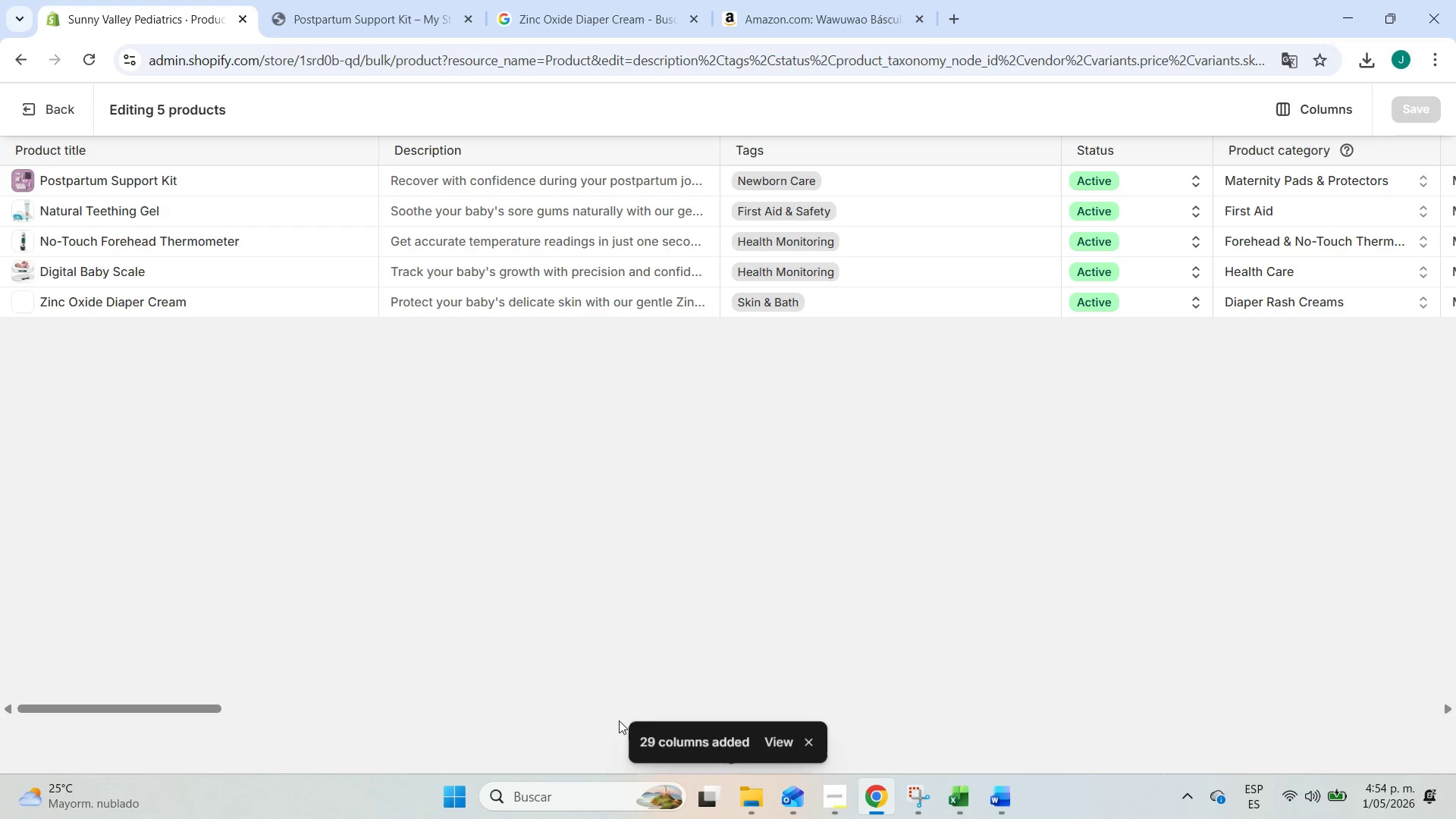 
mouse_move([199, 718])
 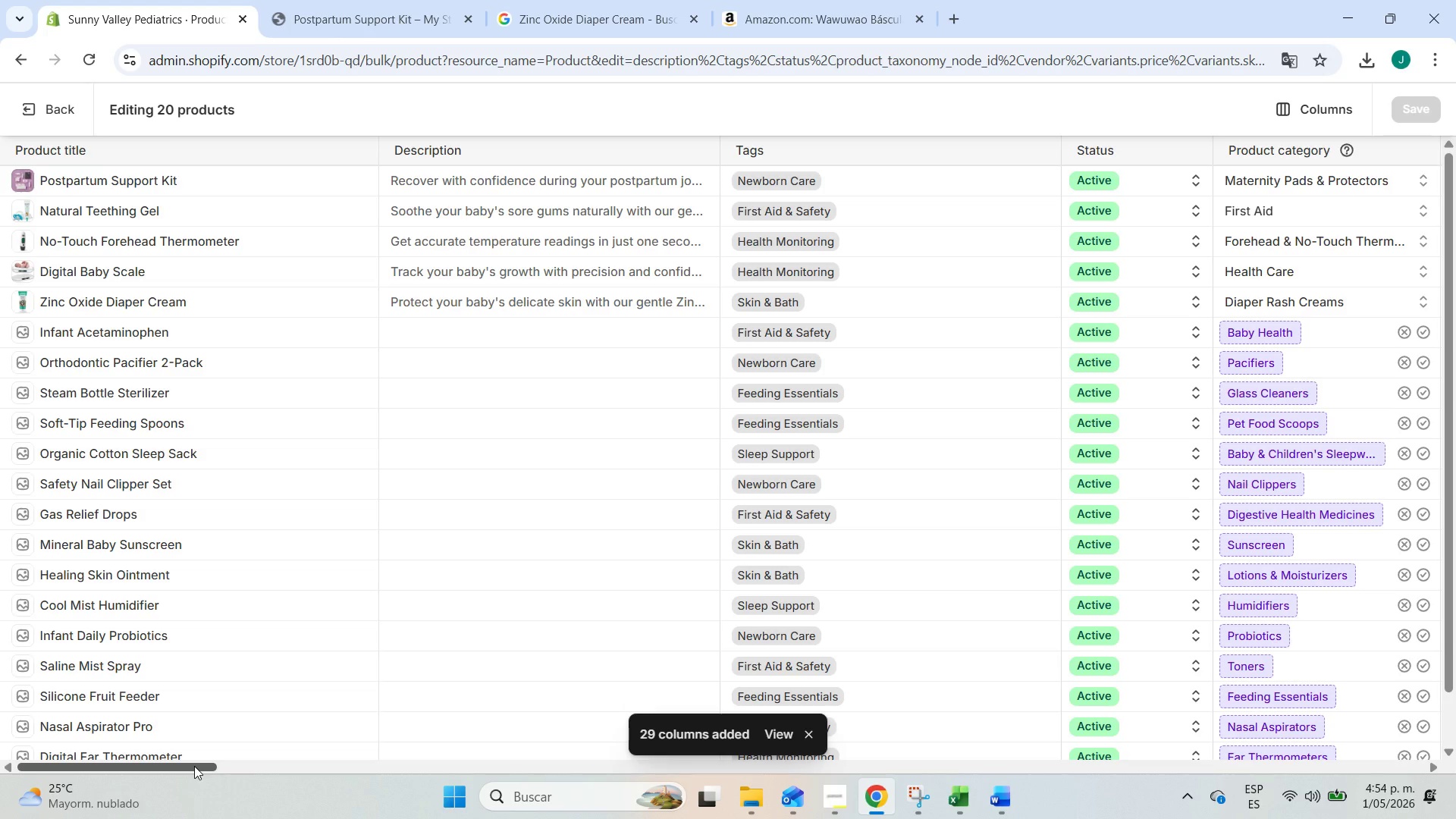 
left_click_drag(start_coordinate=[194, 766], to_coordinate=[265, 767])
 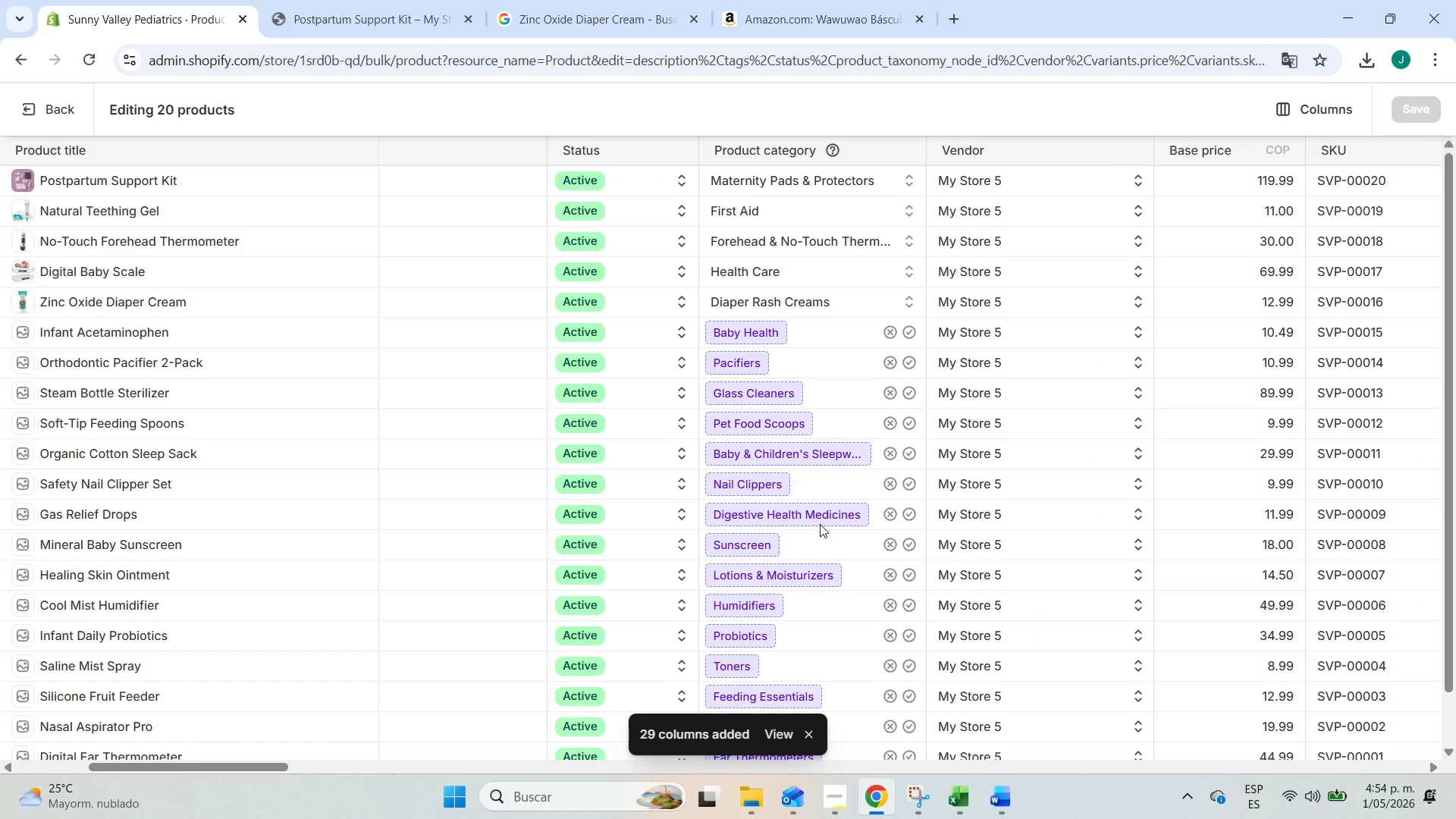 
left_click([1004, 790])
 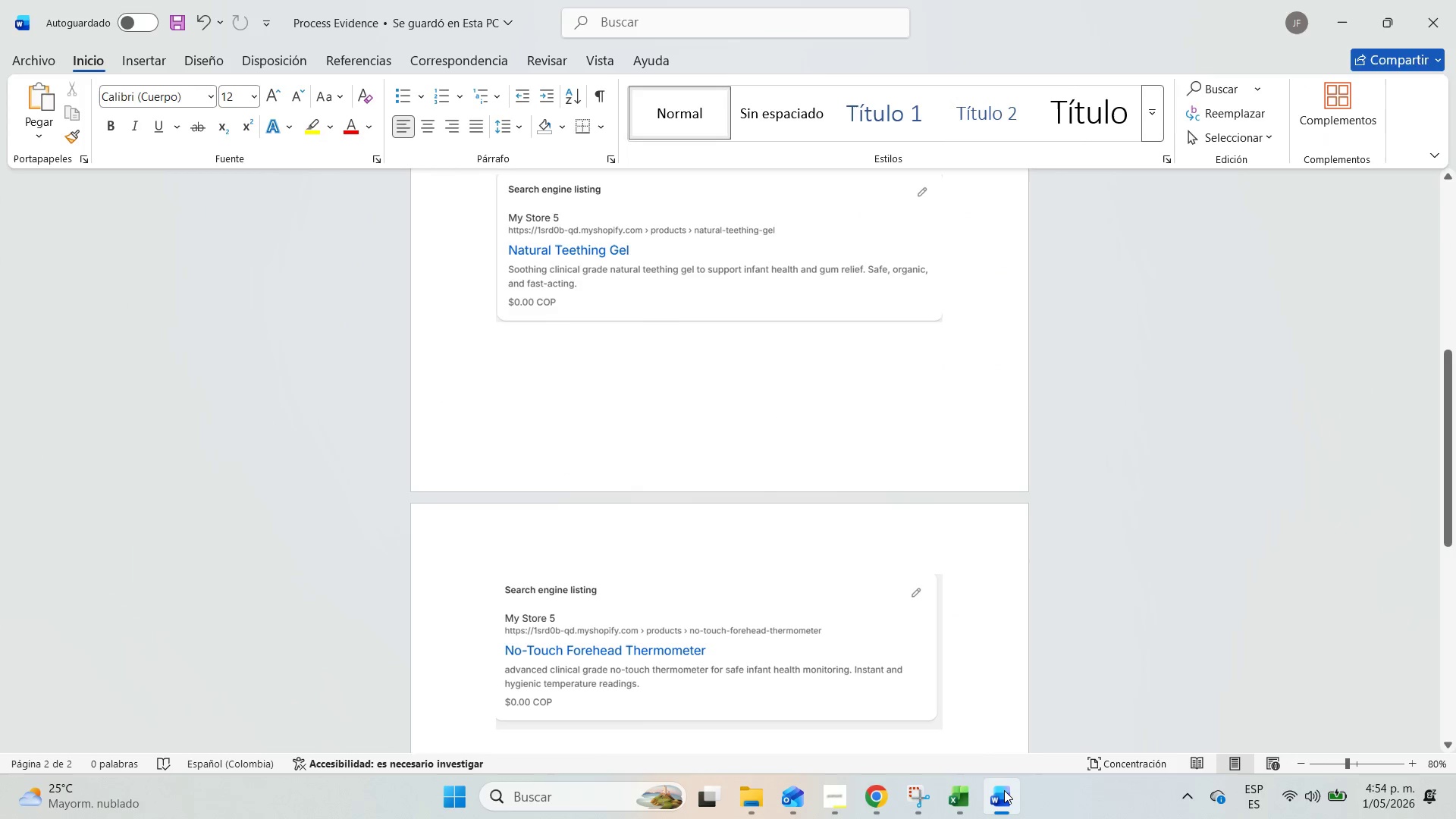 
left_click([1004, 790])
 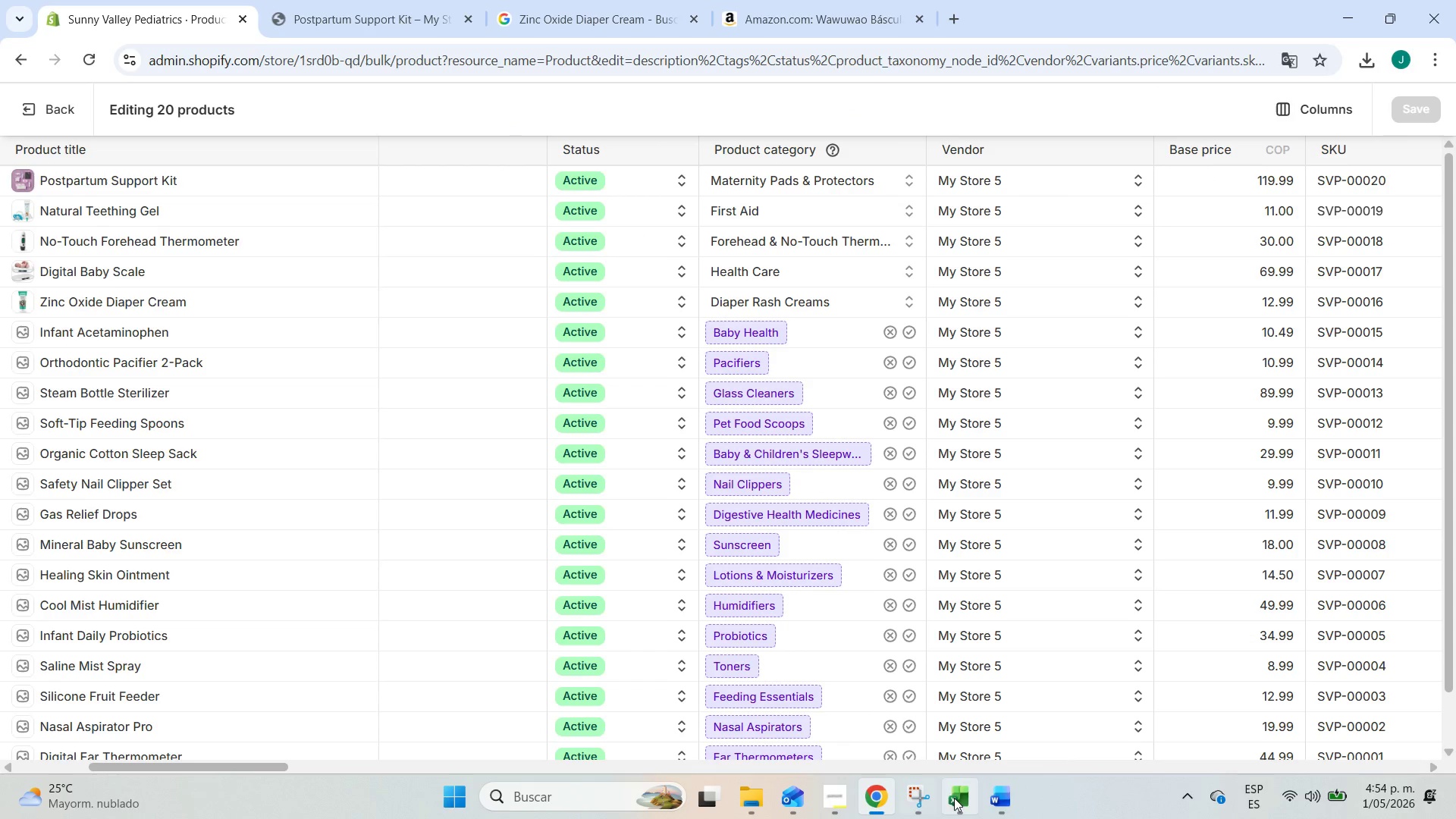 
left_click([955, 797])
 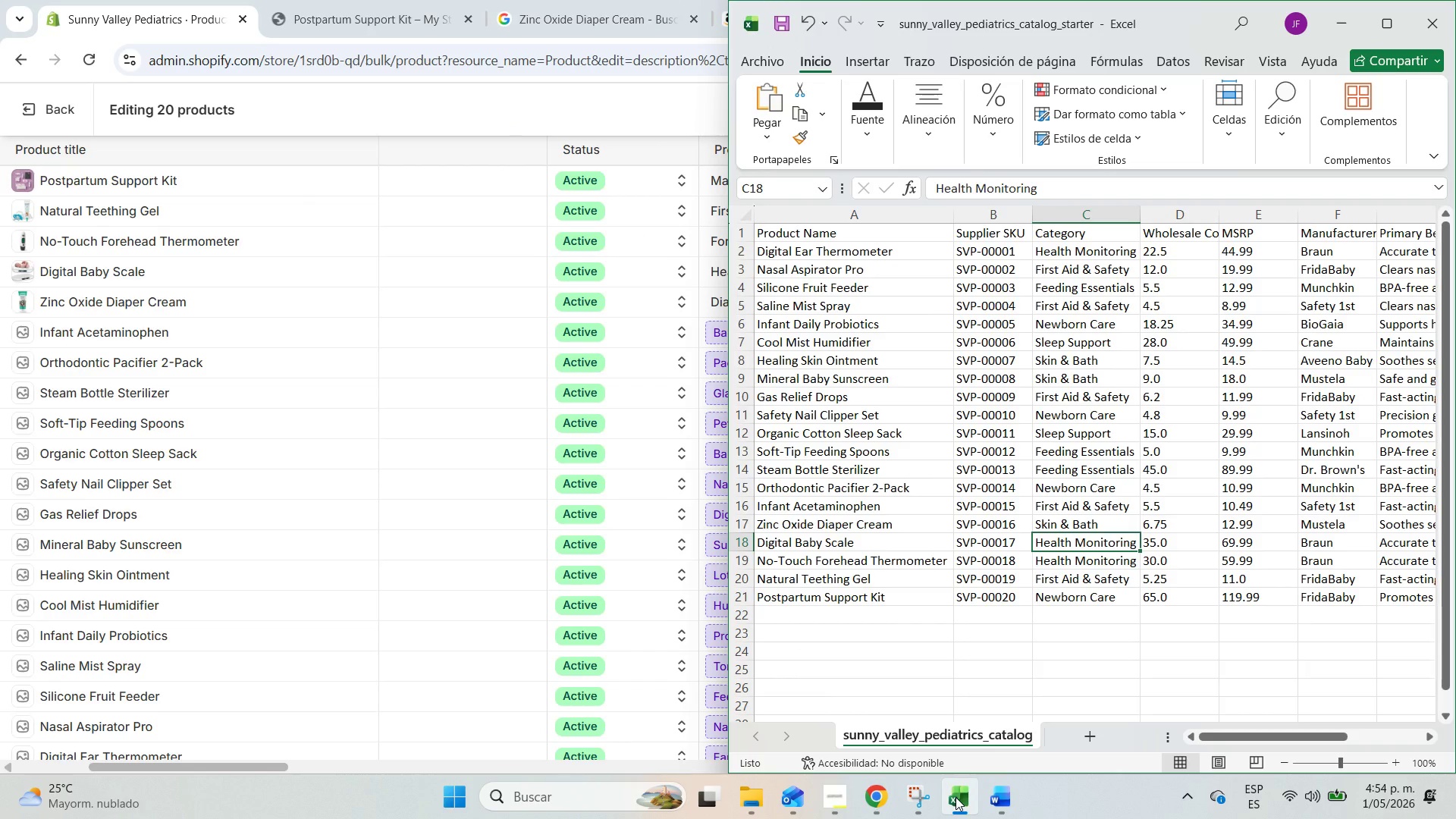 
left_click([956, 797])
 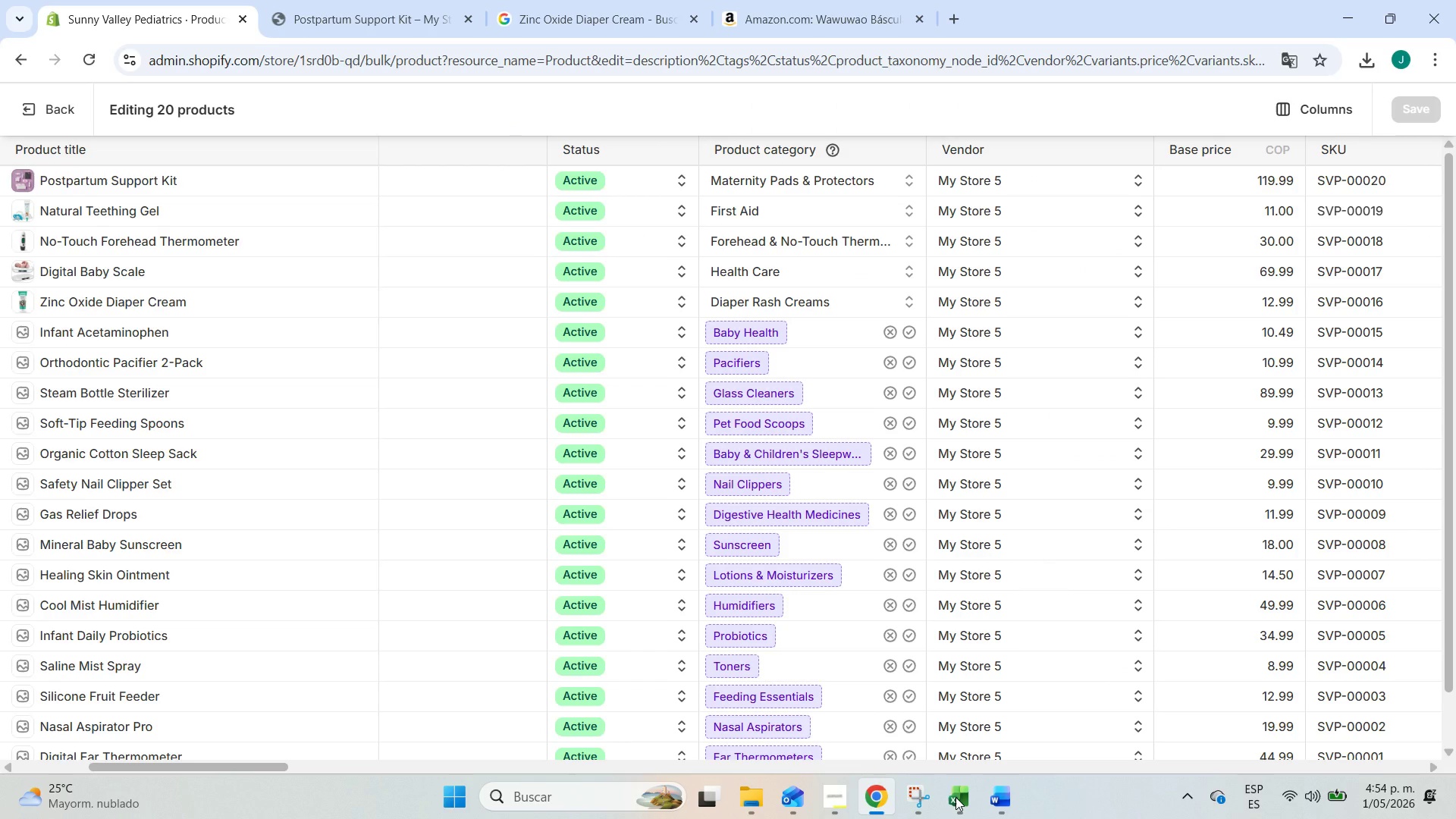 
left_click([956, 797])
 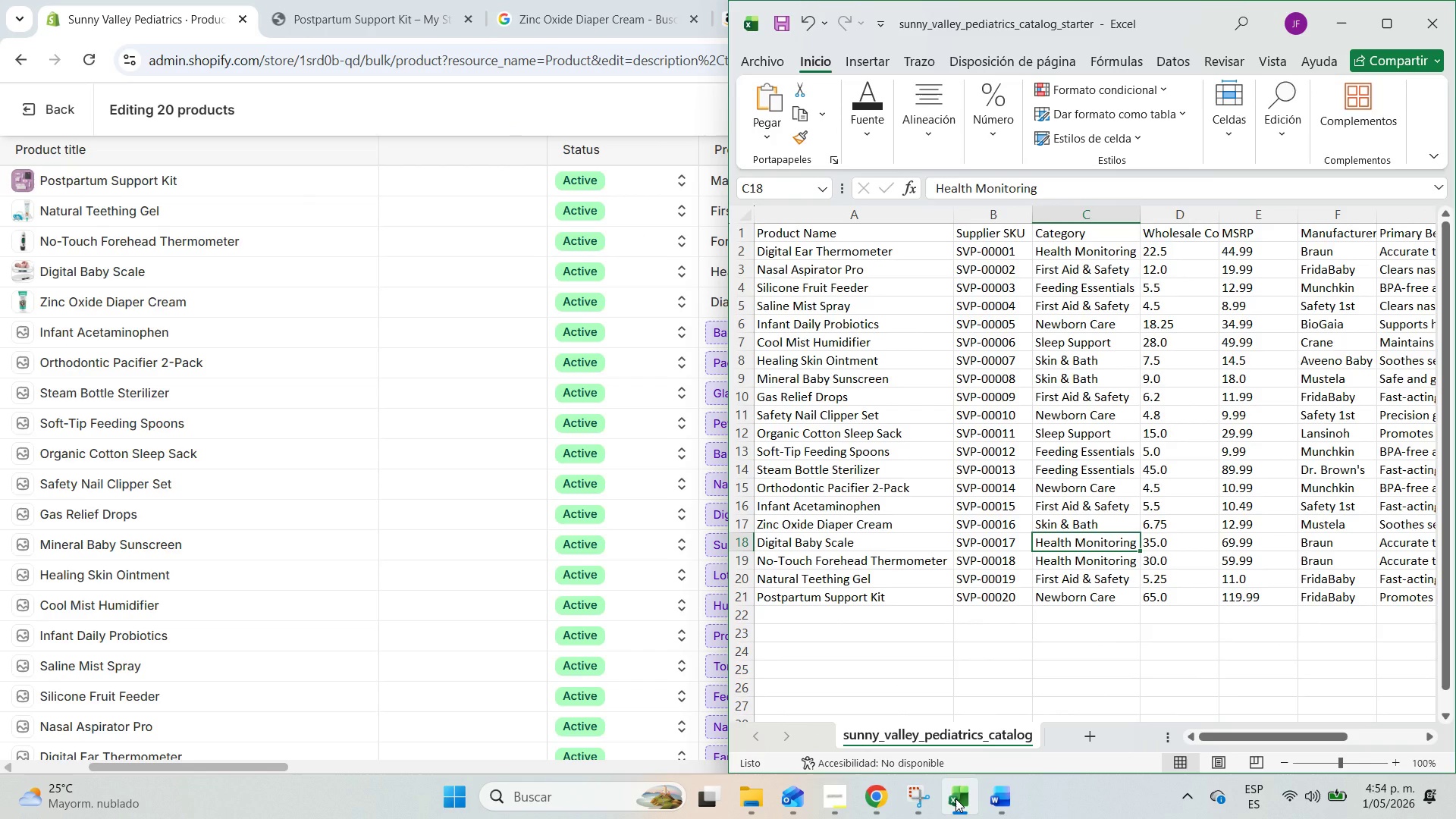 
wait(5.22)
 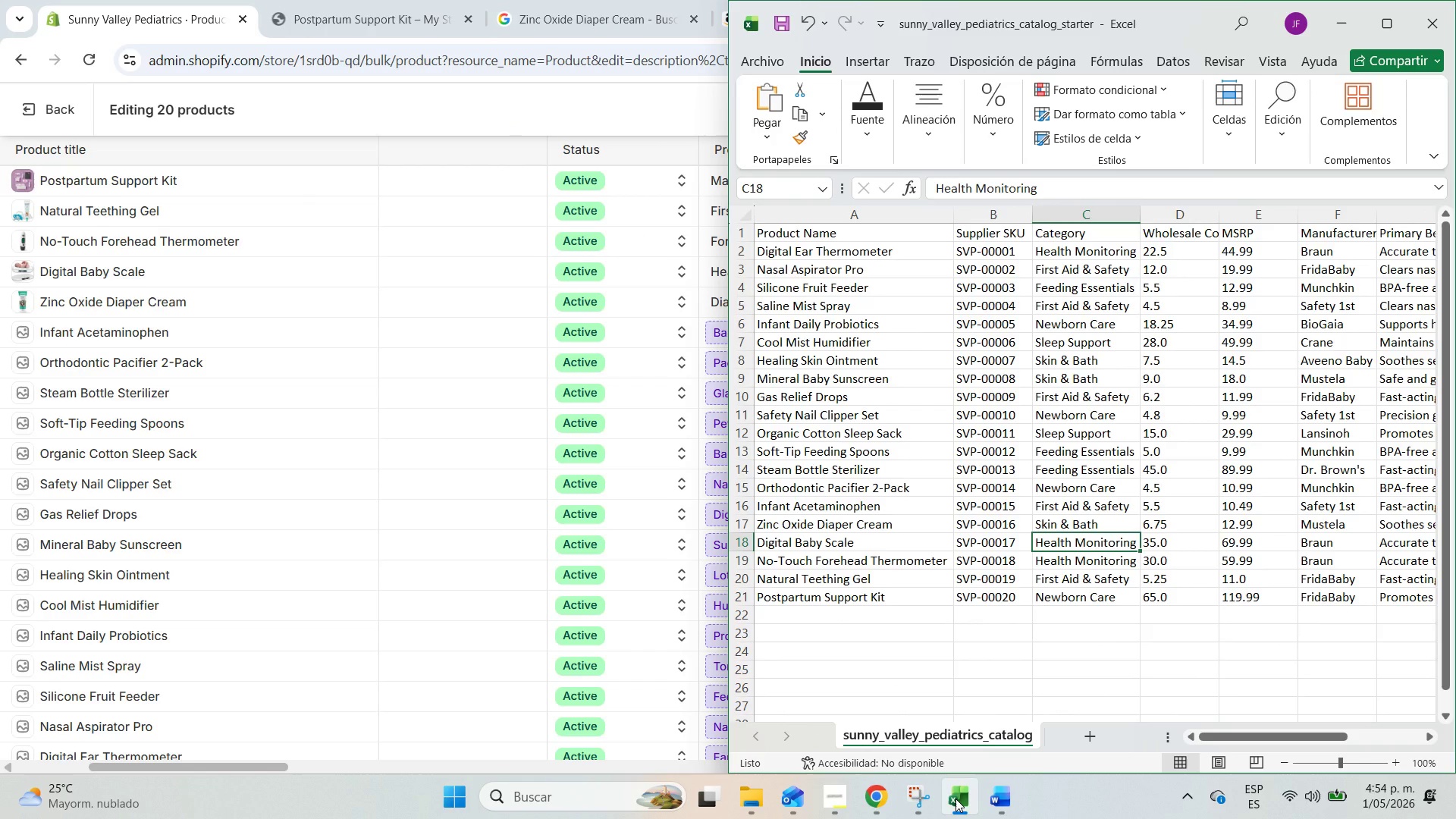 
left_click([956, 799])
 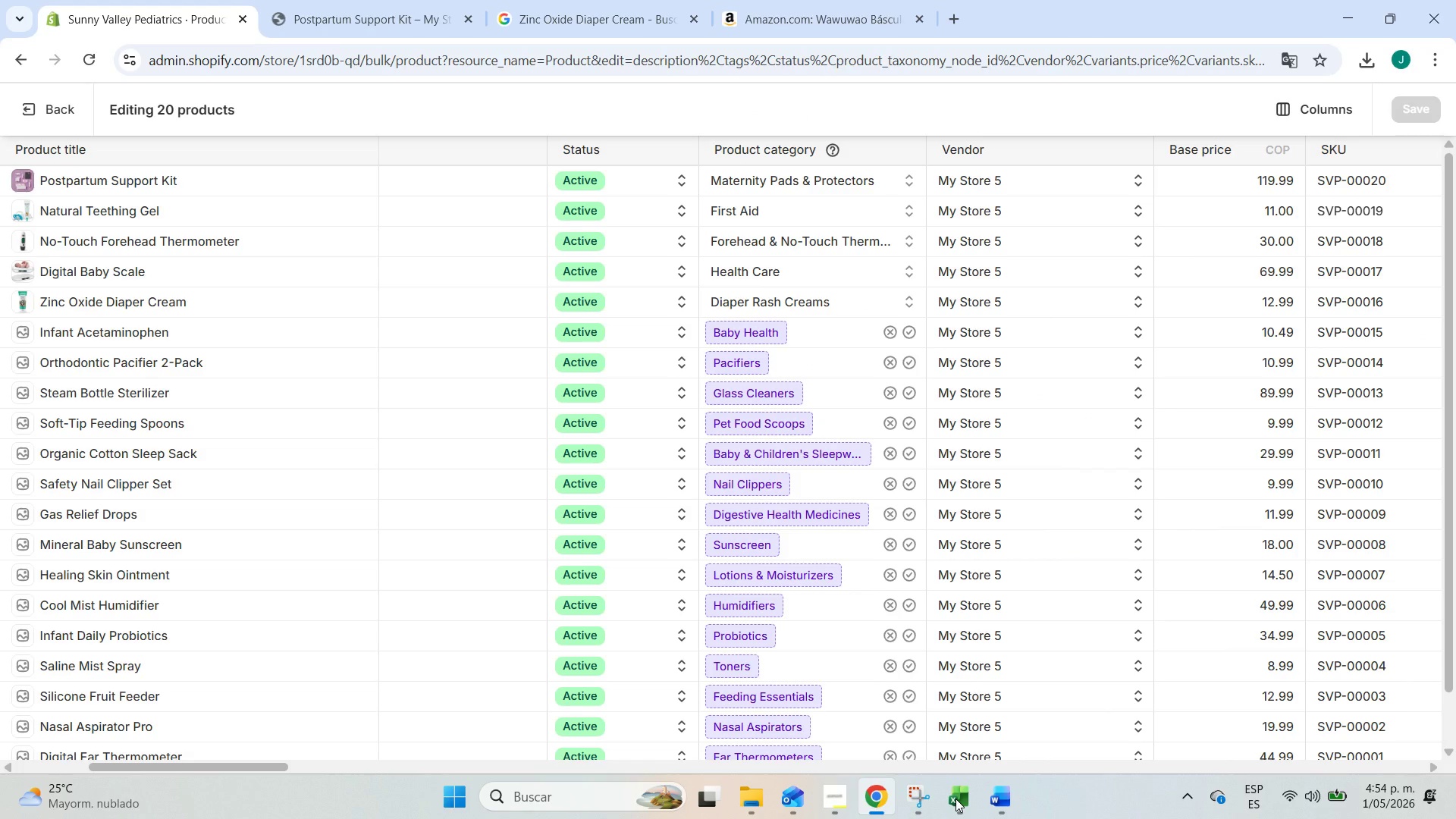 
left_click([956, 799])
 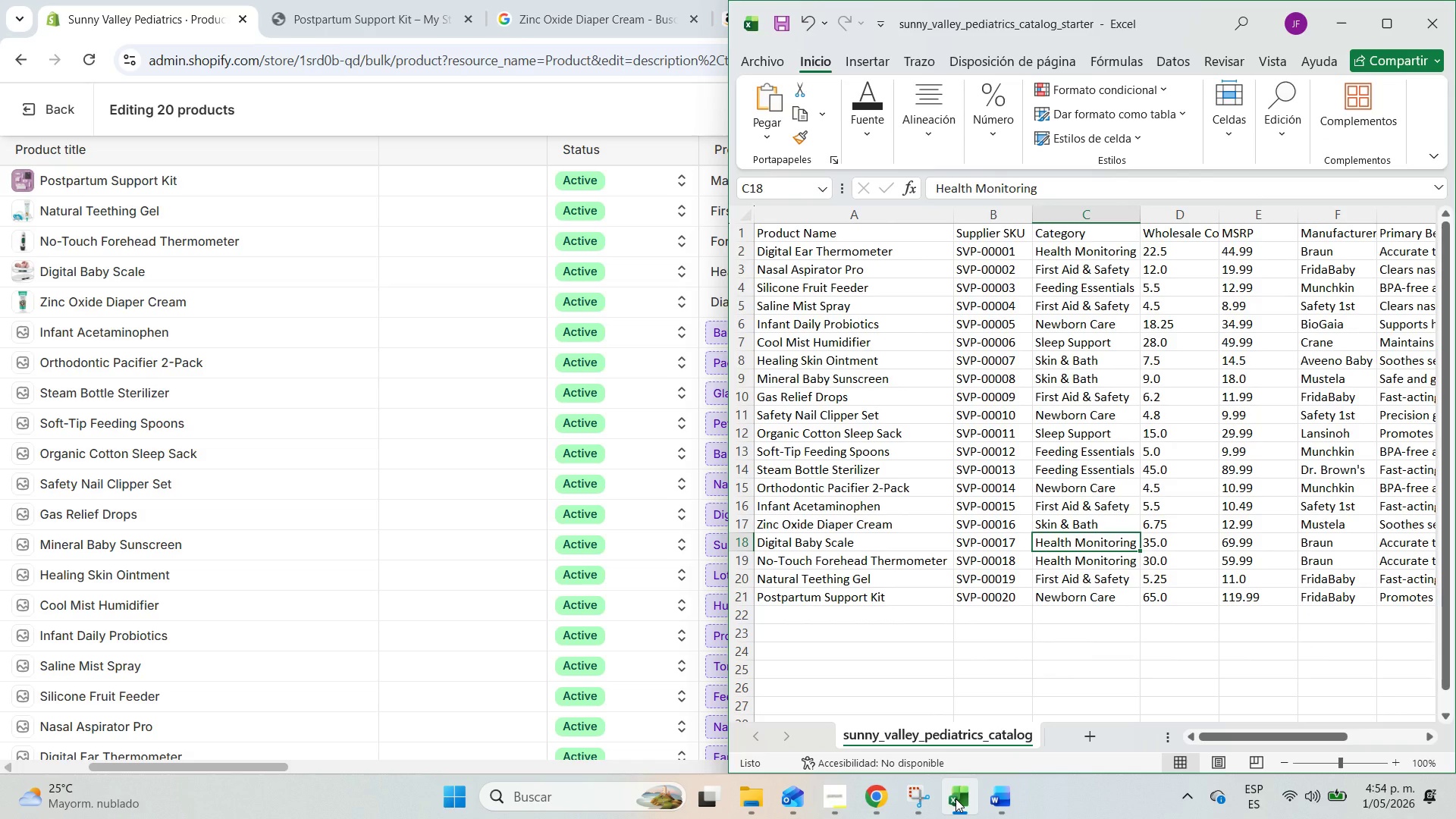 
wait(9.99)
 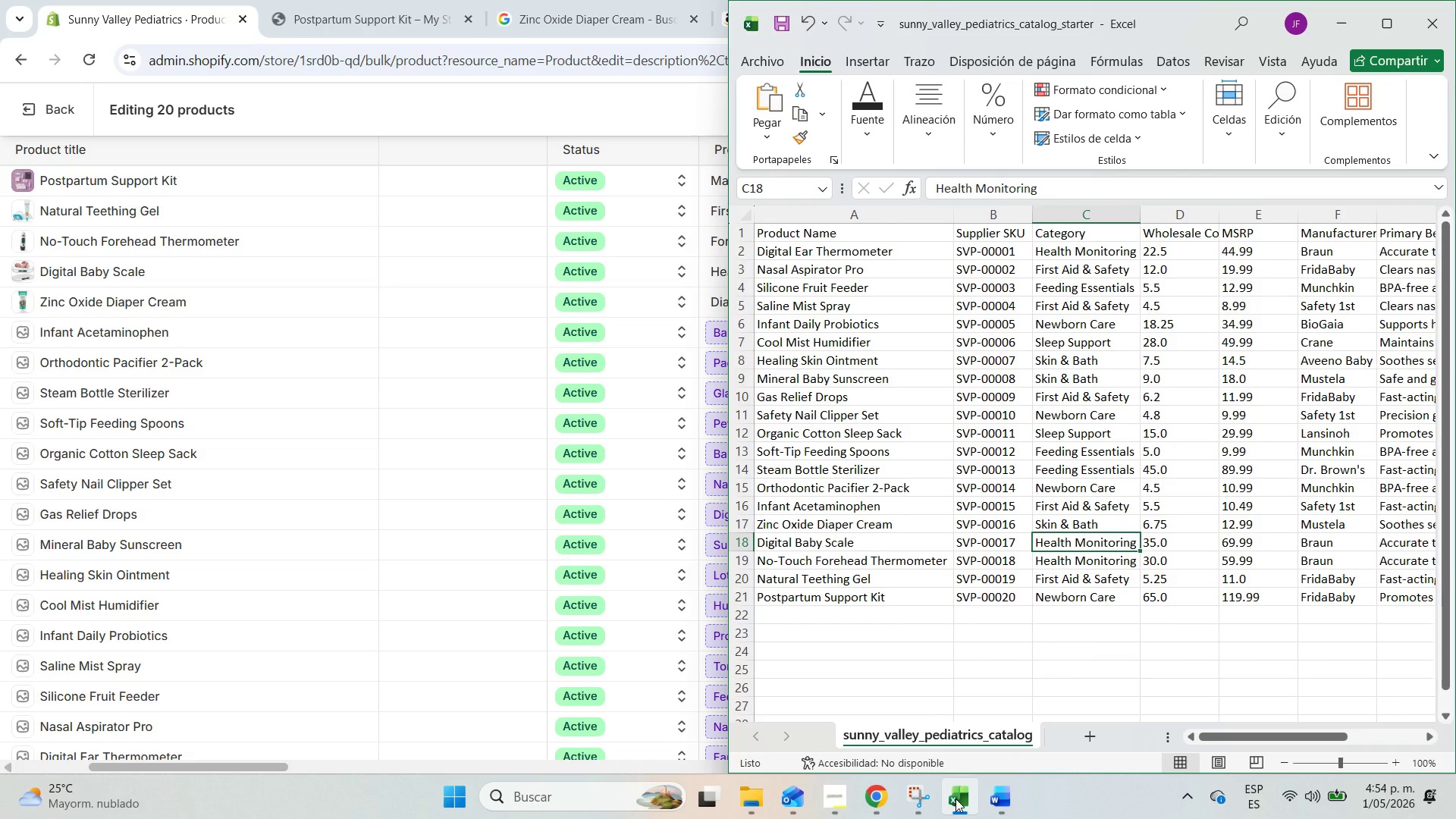 
left_click([956, 799])
 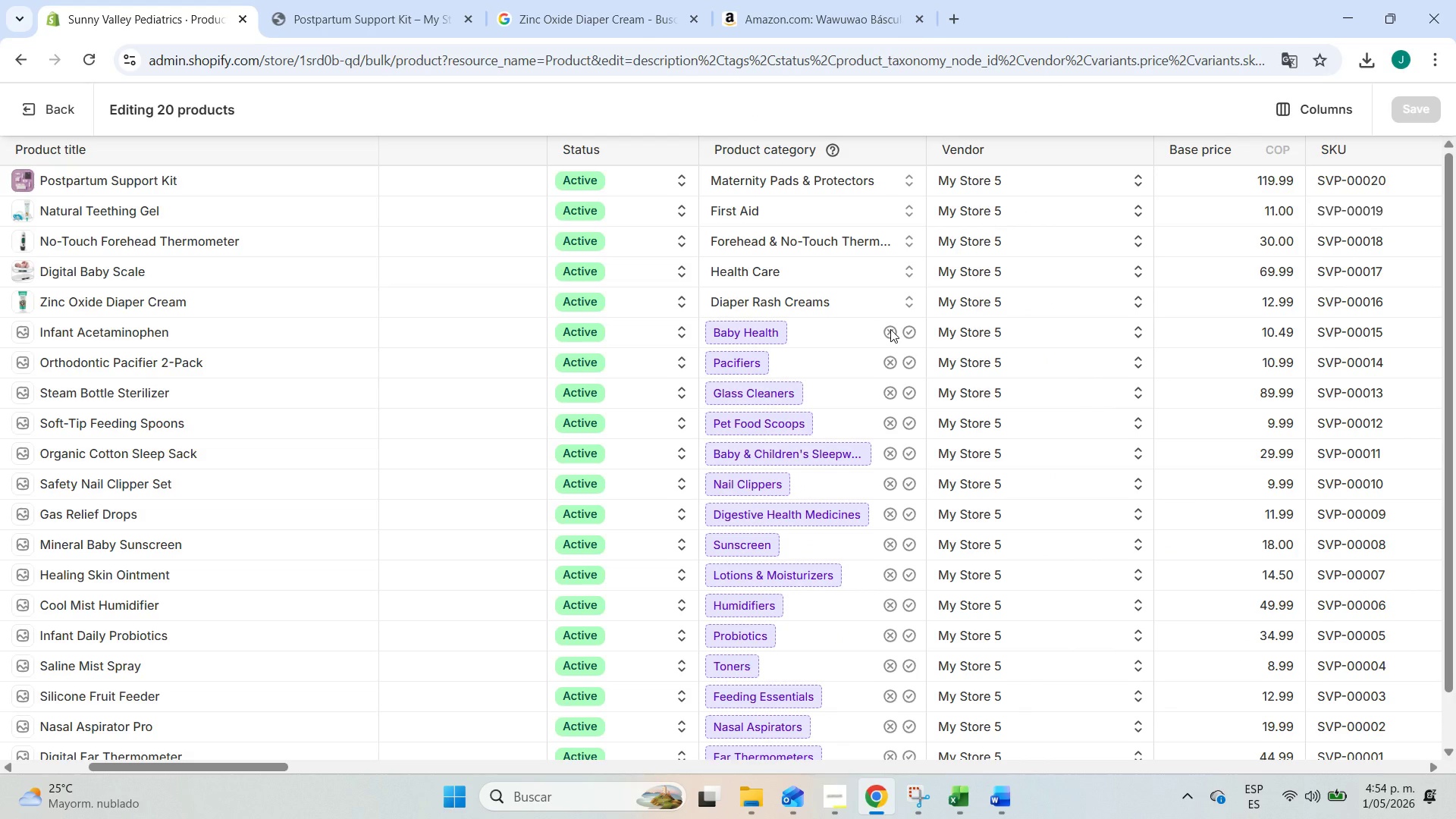 
left_click([890, 329])
 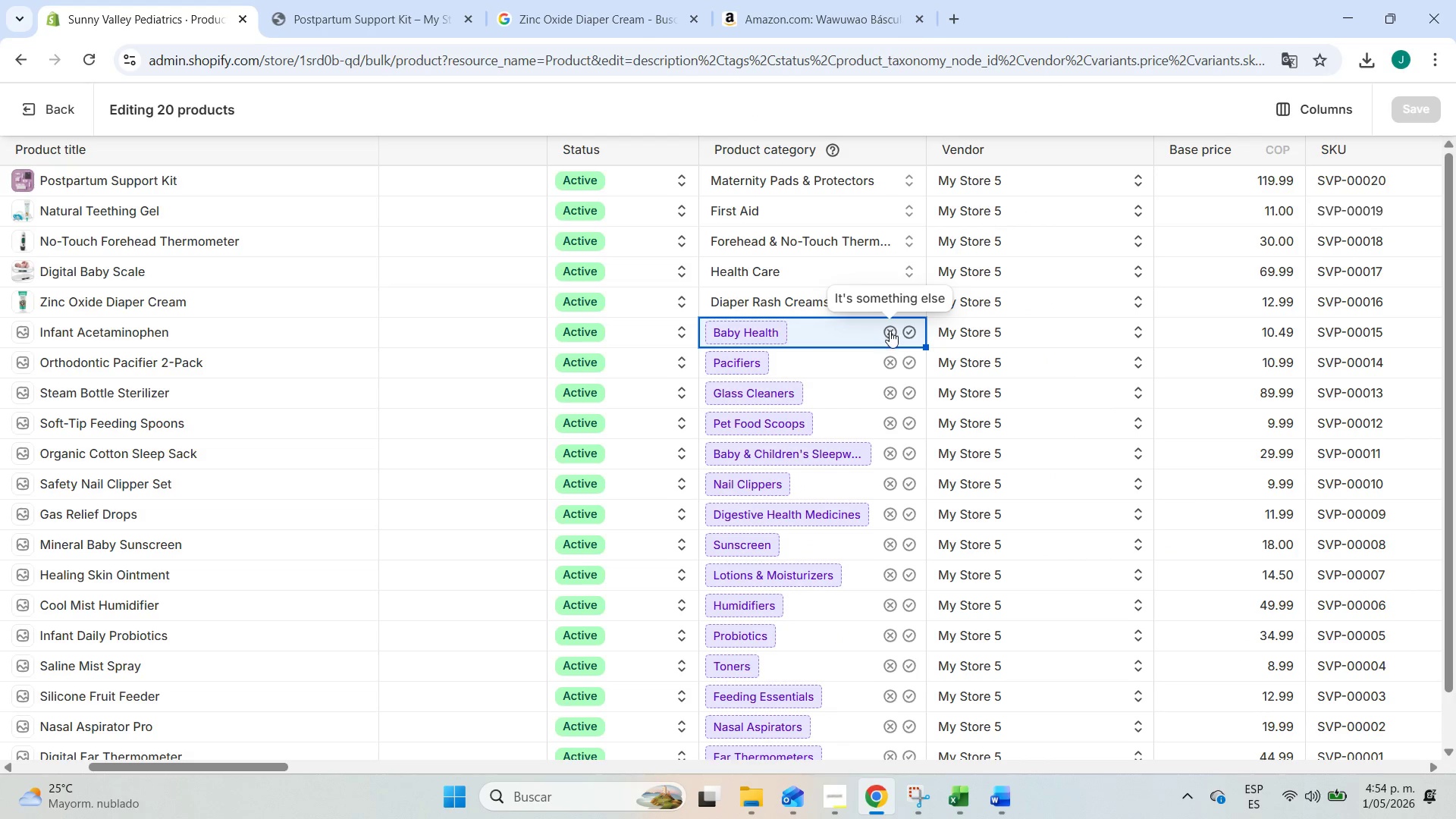 
left_click([890, 334])
 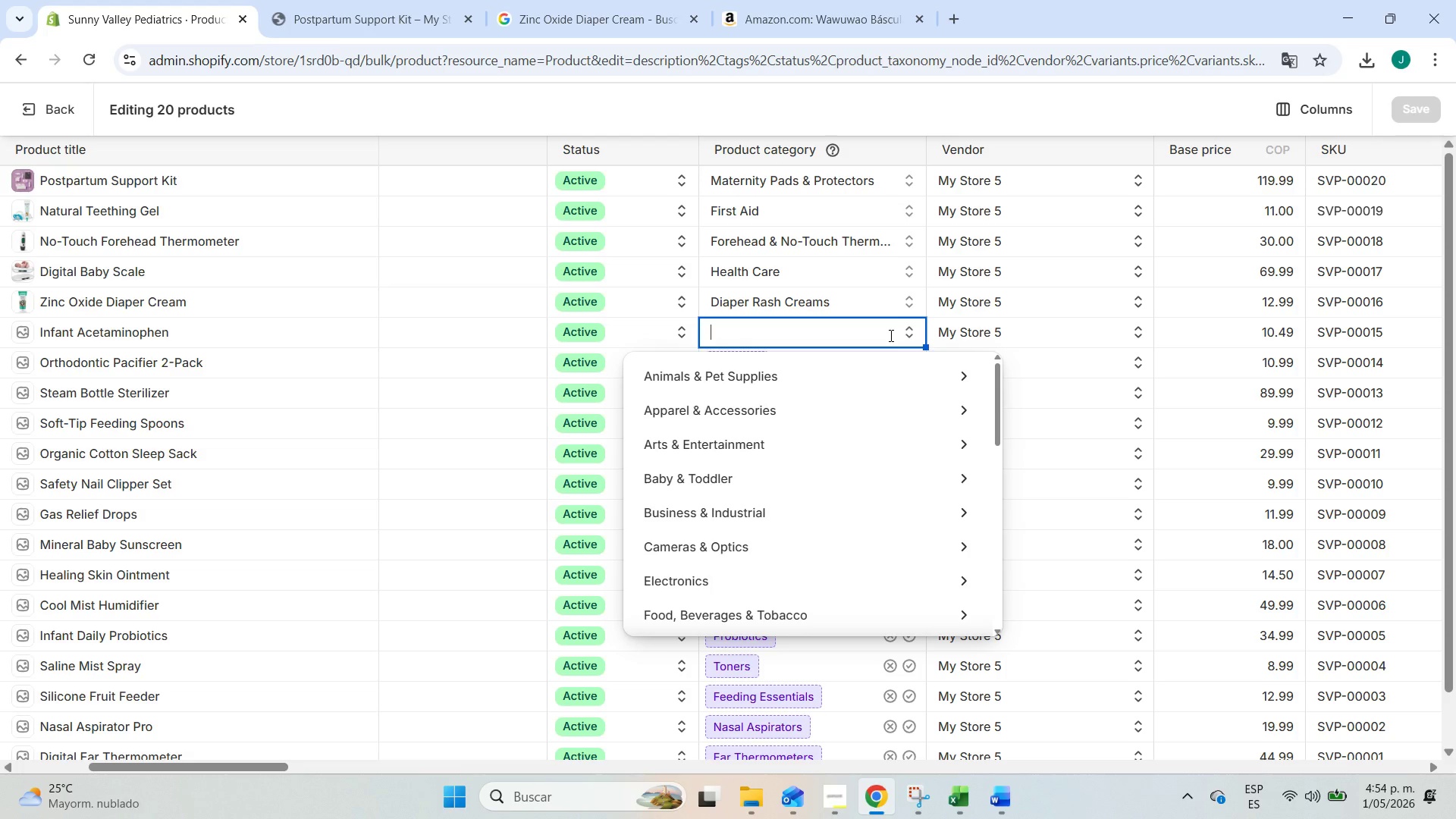 
type(first aid a)
key(Backspace)
type(^ safety)
 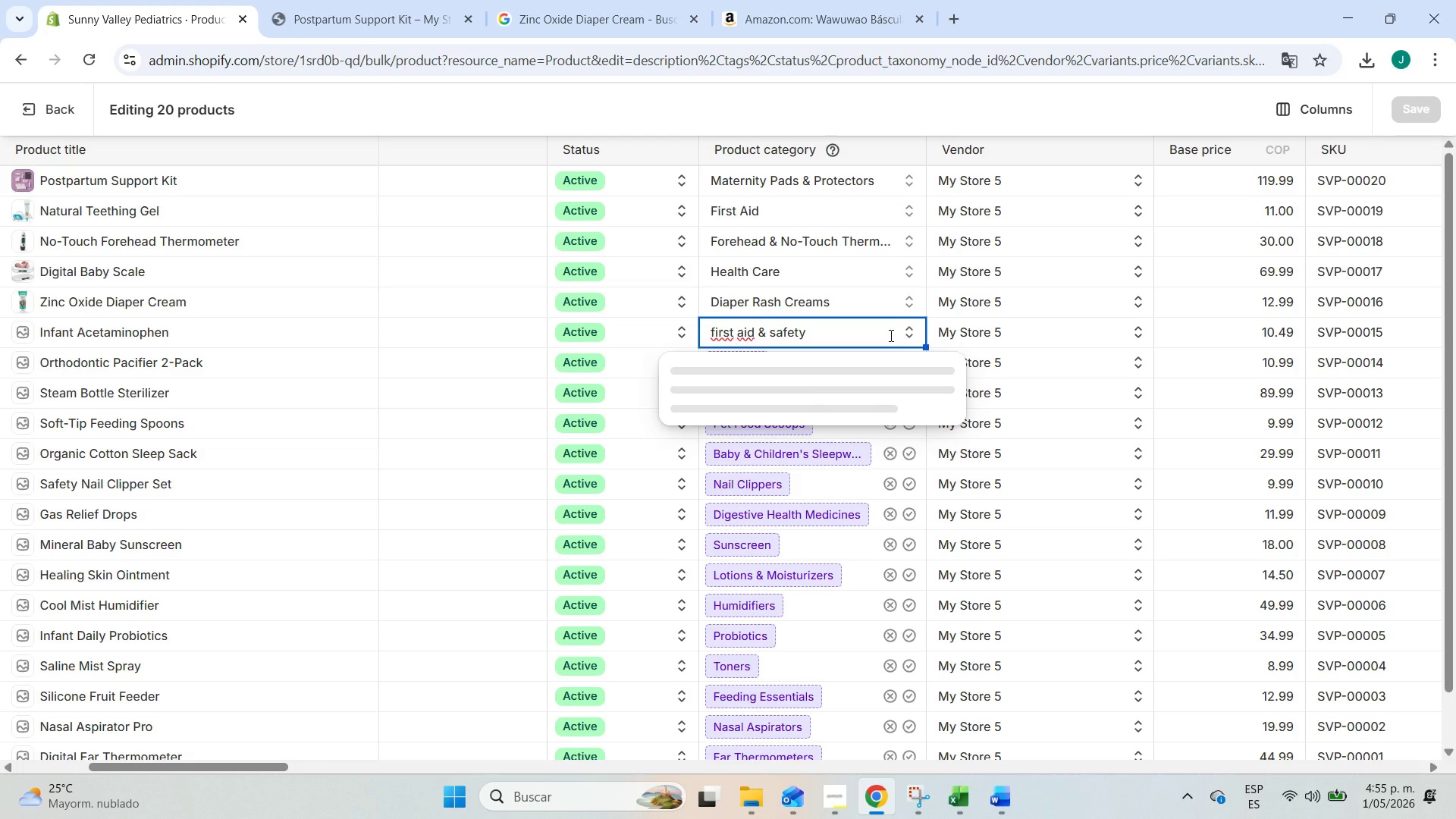 
wait(6.17)
 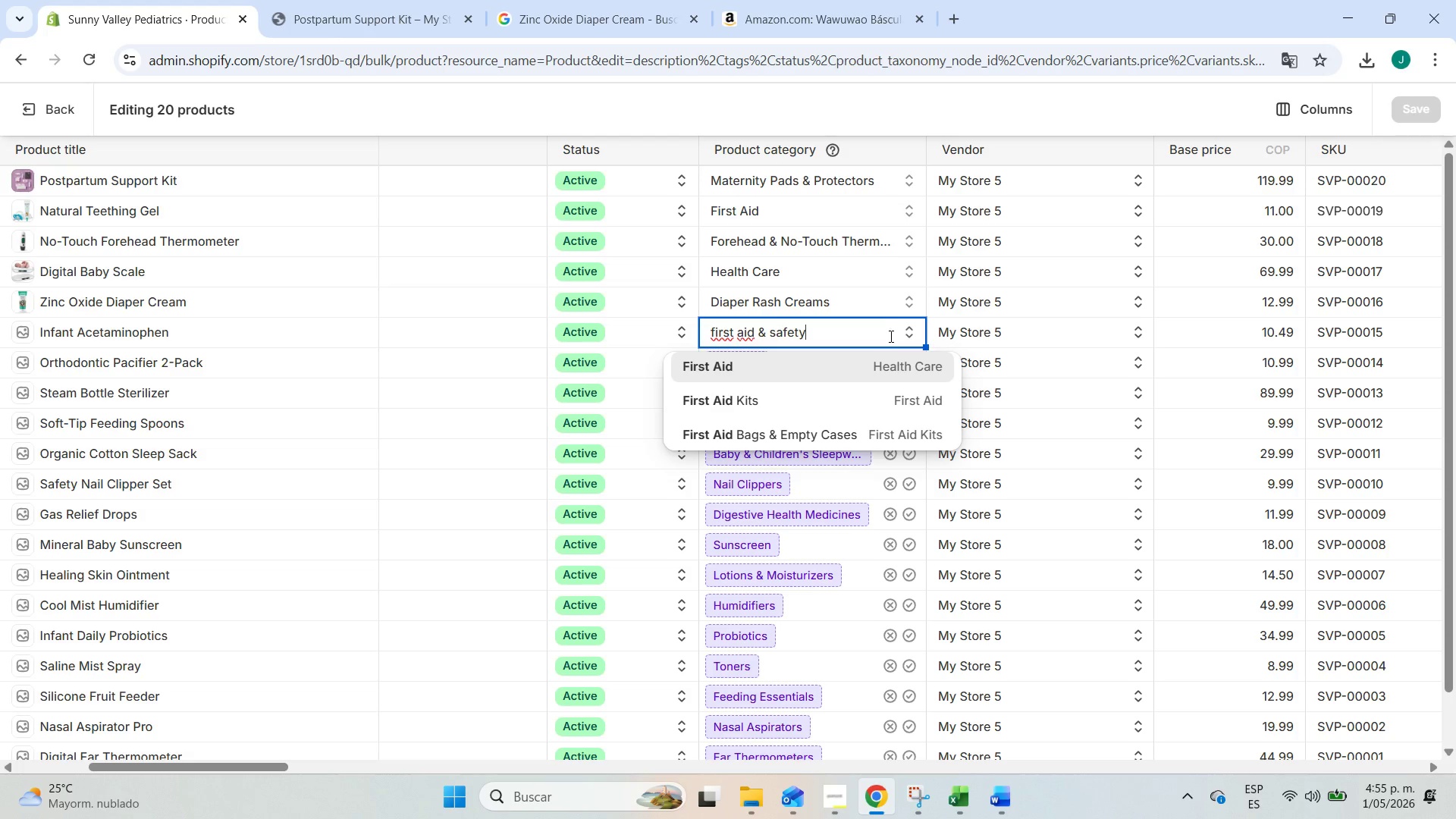 
left_click([714, 330])
 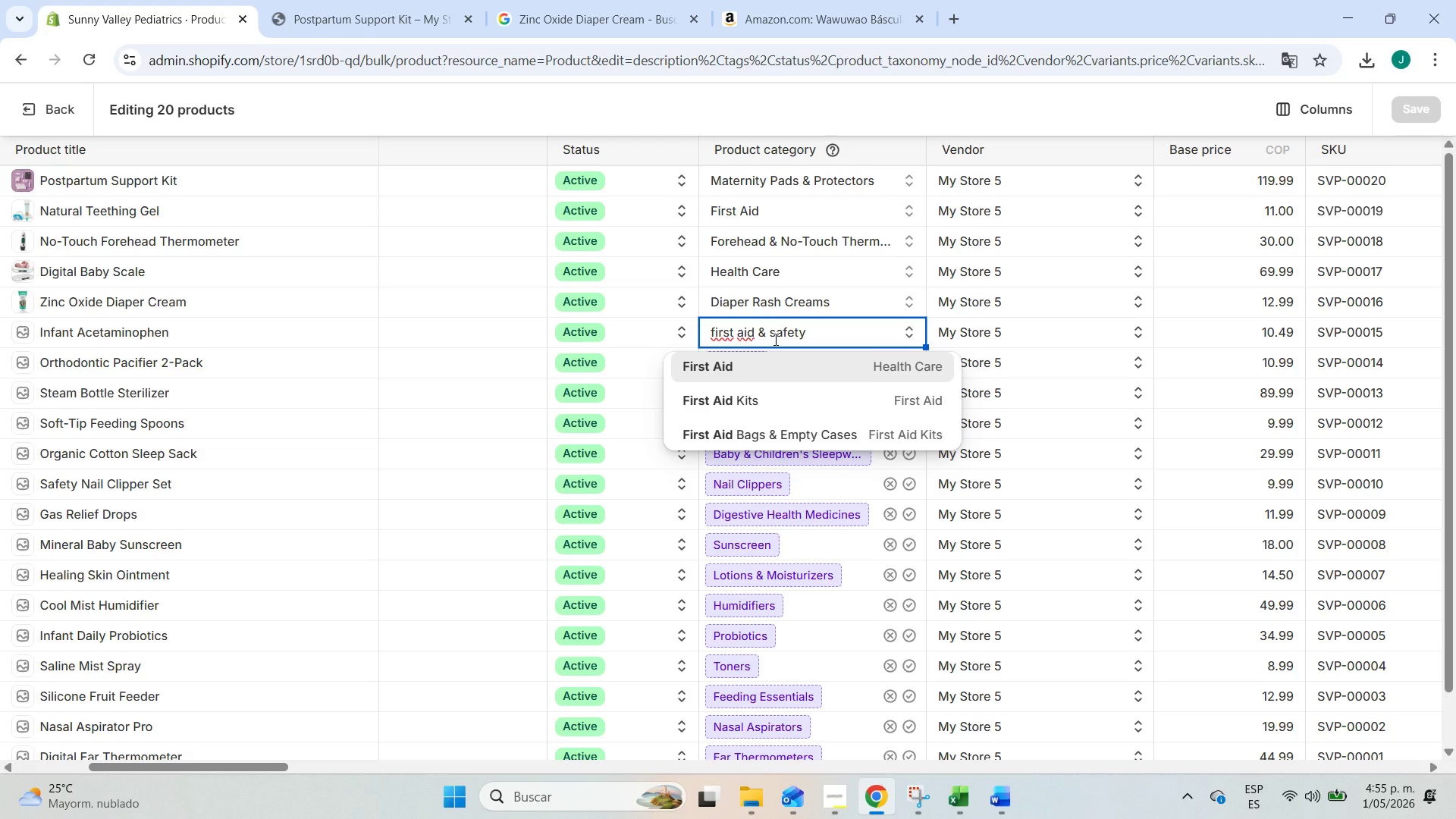 
key(Backspace)
 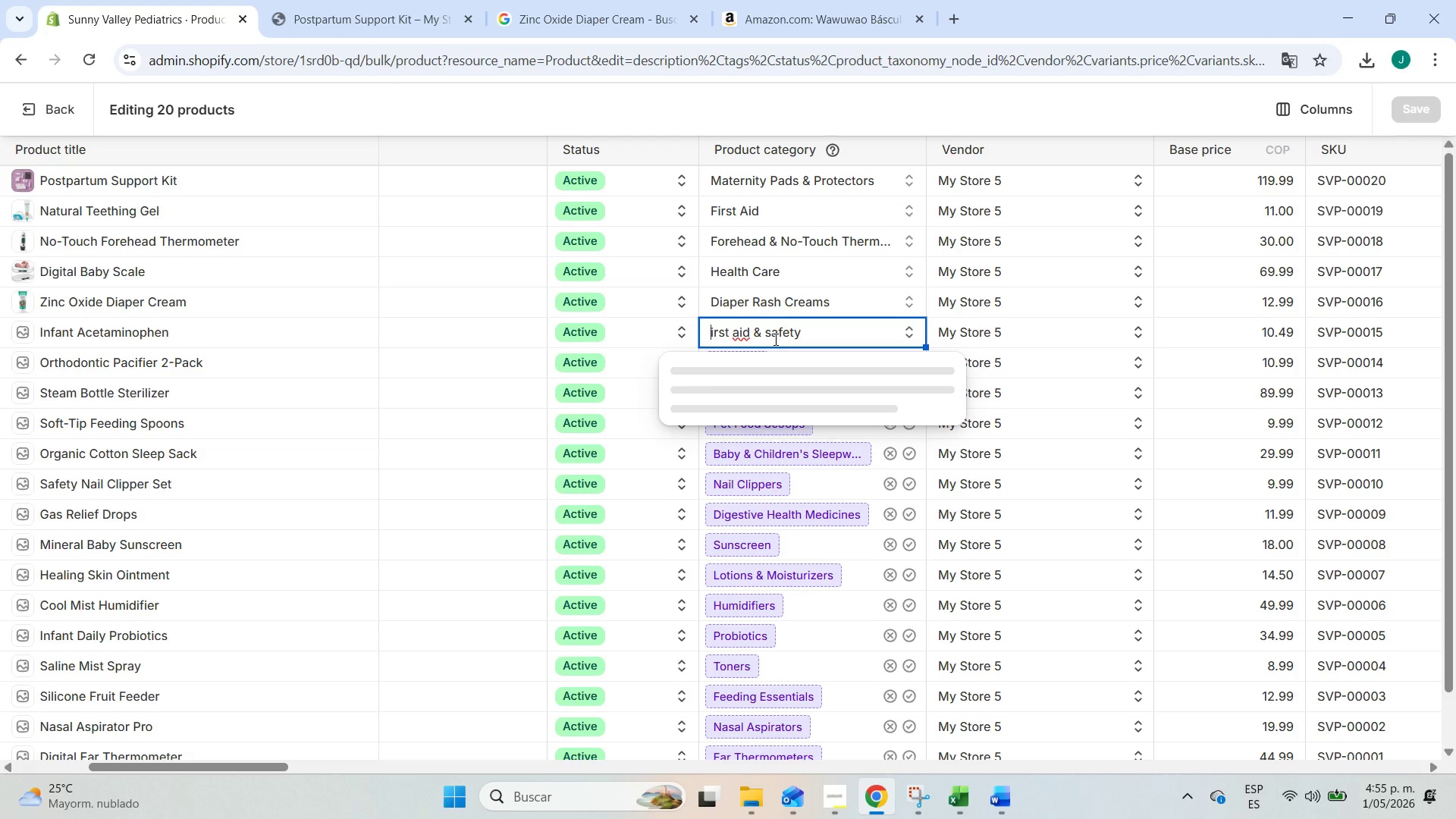 
key(Shift+F)
 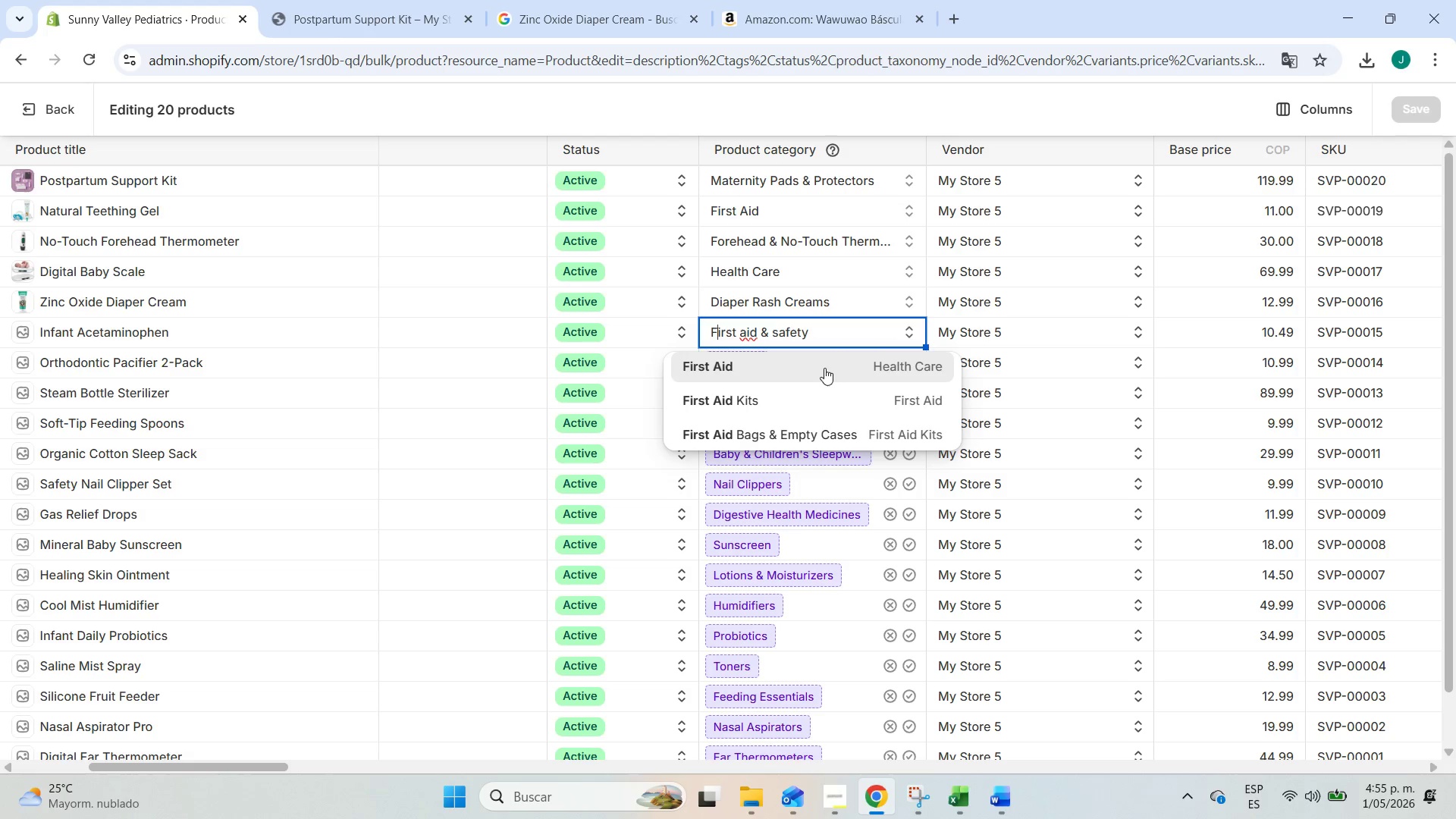 
left_click([824, 368])
 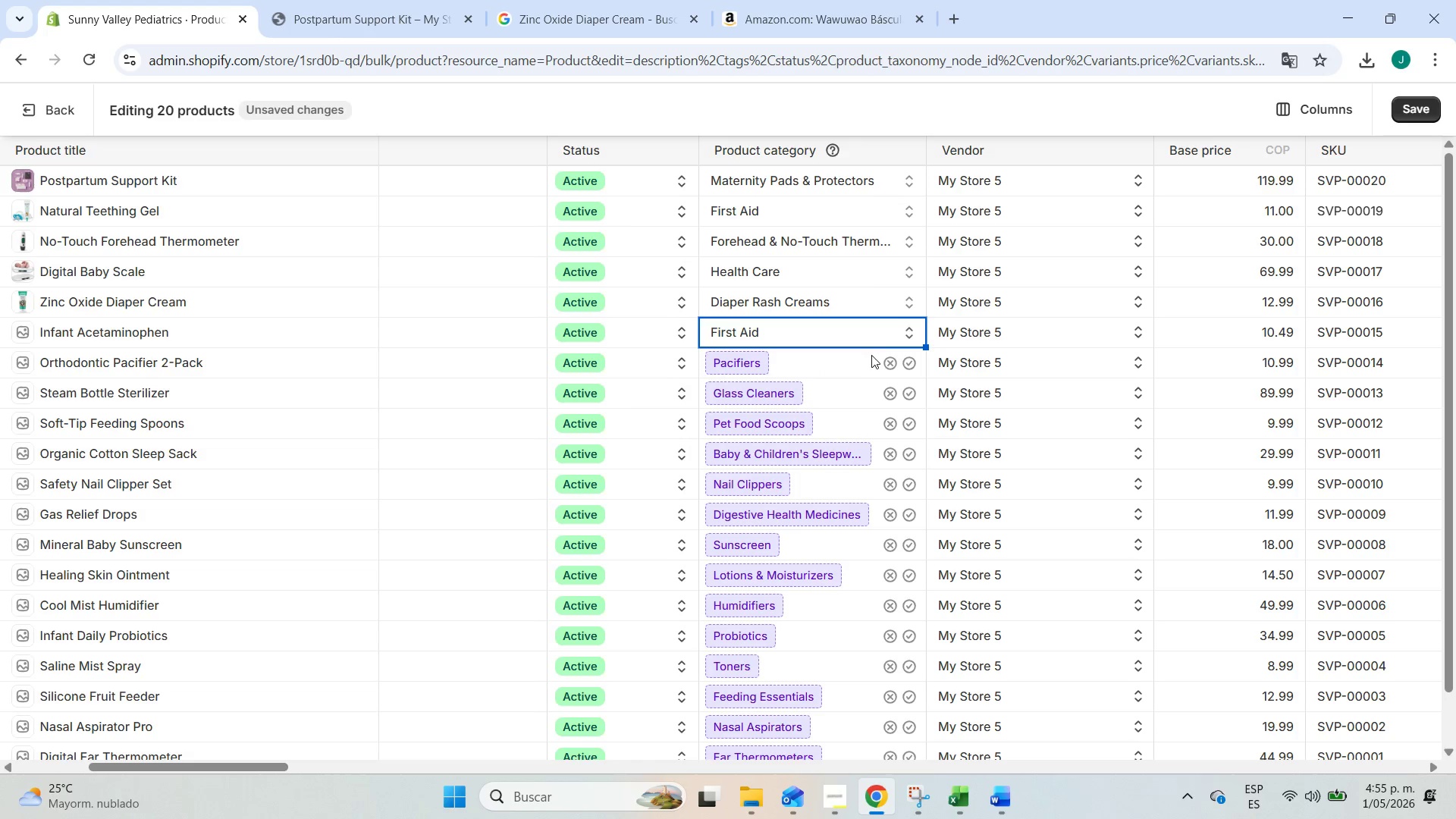 
left_click([851, 368])
 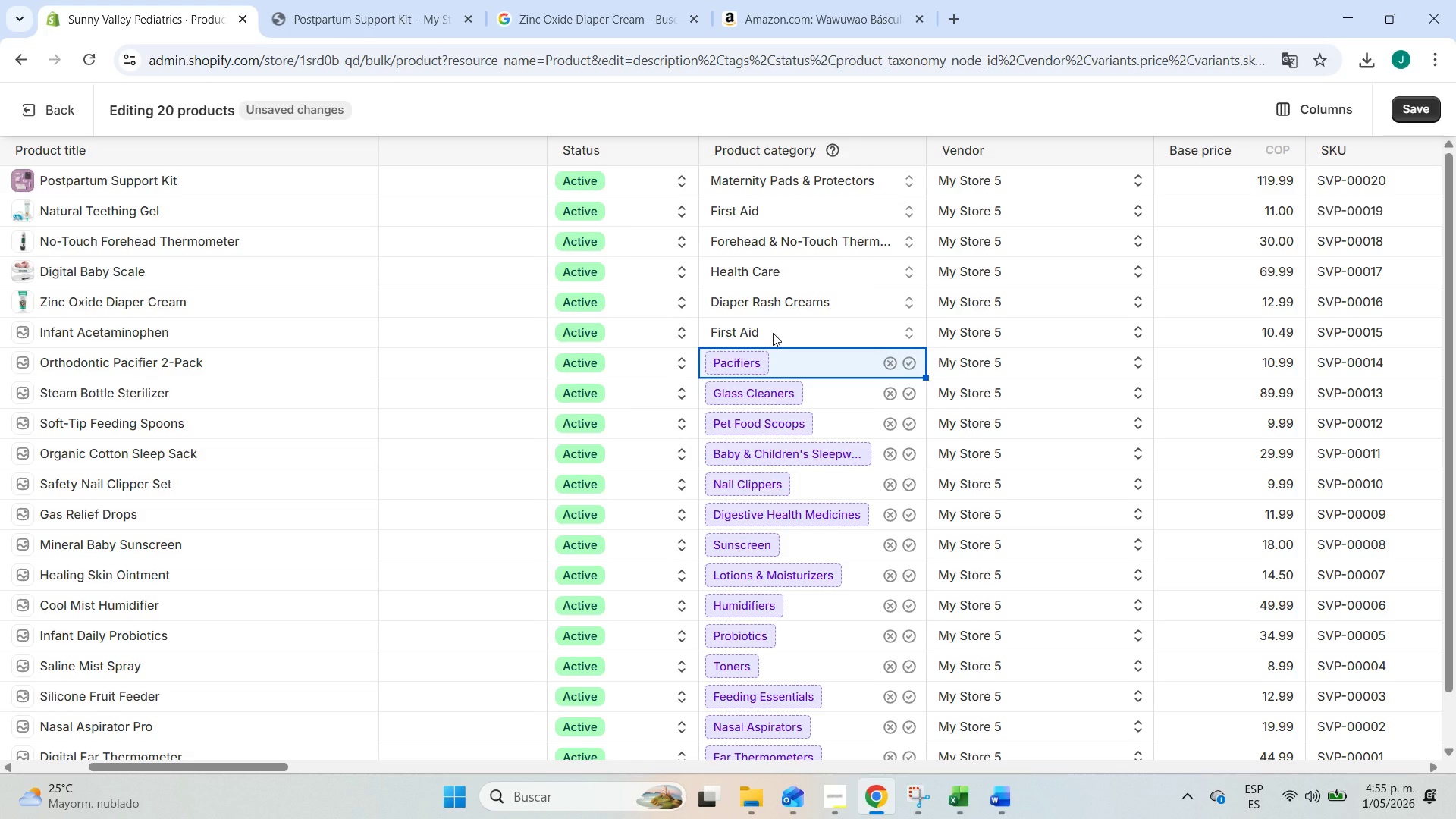 
scroll: coordinate [804, 397], scroll_direction: down, amount: 3.0
 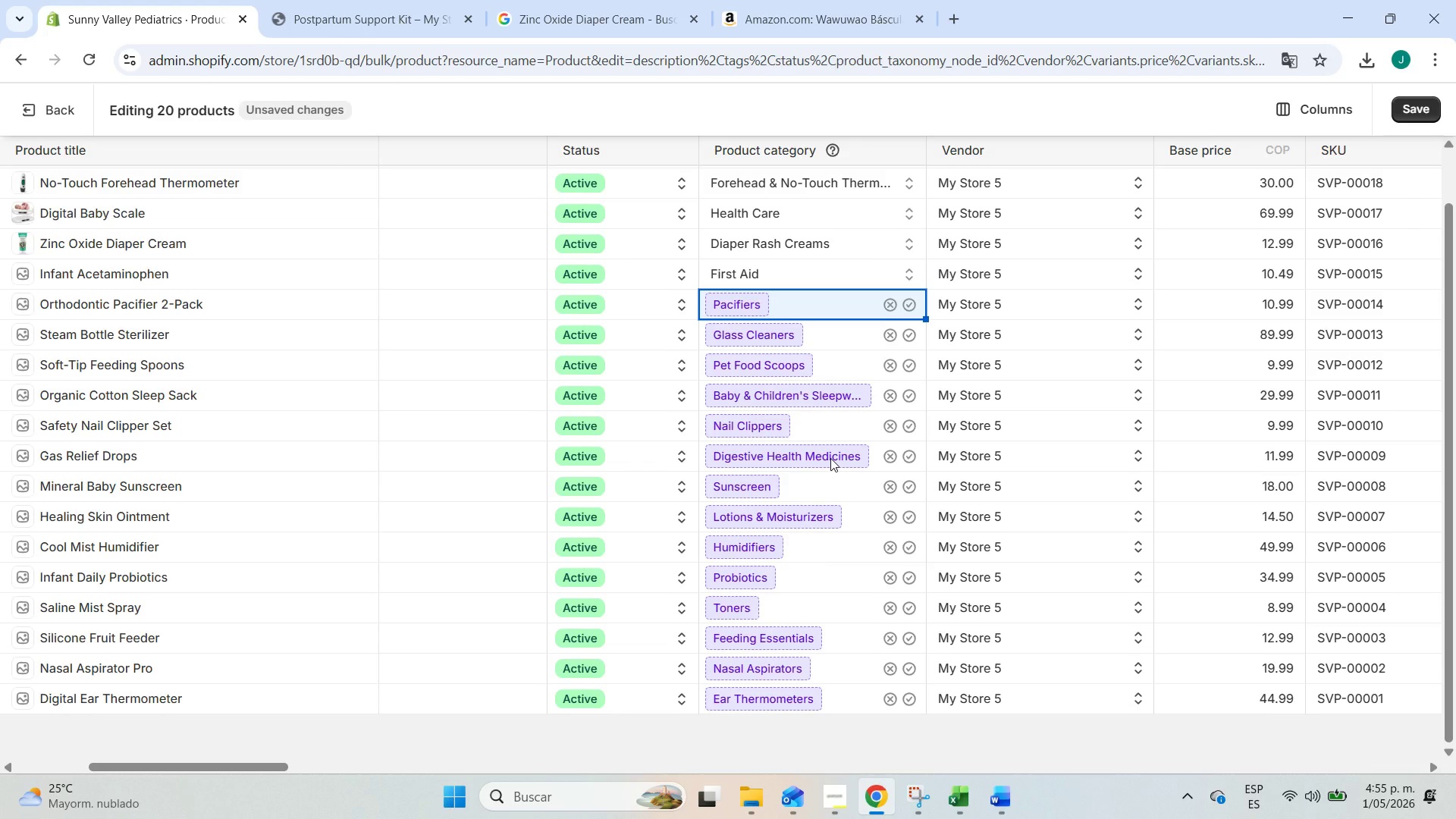 
scroll: coordinate [830, 458], scroll_direction: up, amount: 6.0
 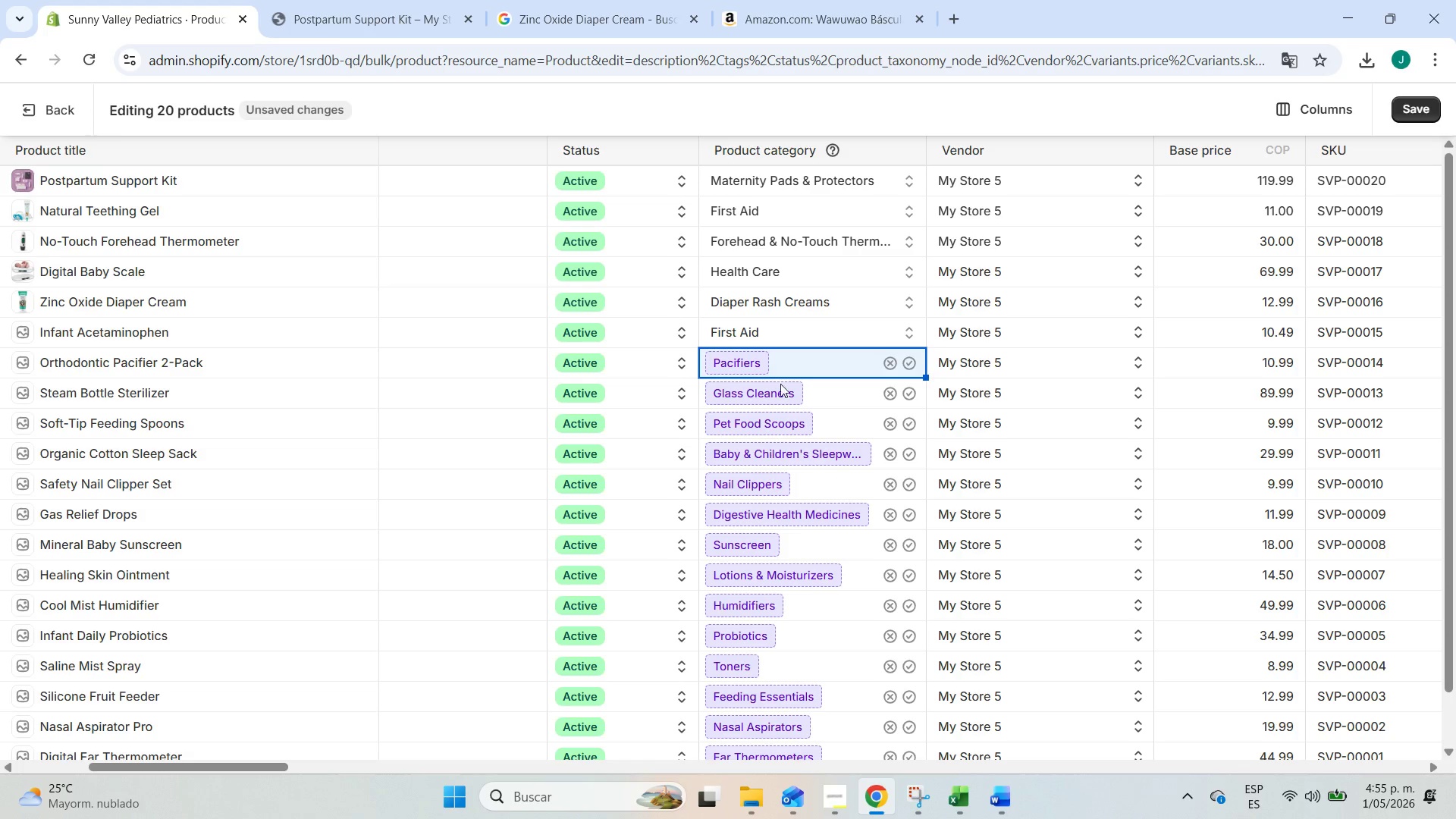 
mouse_move([832, 174])
 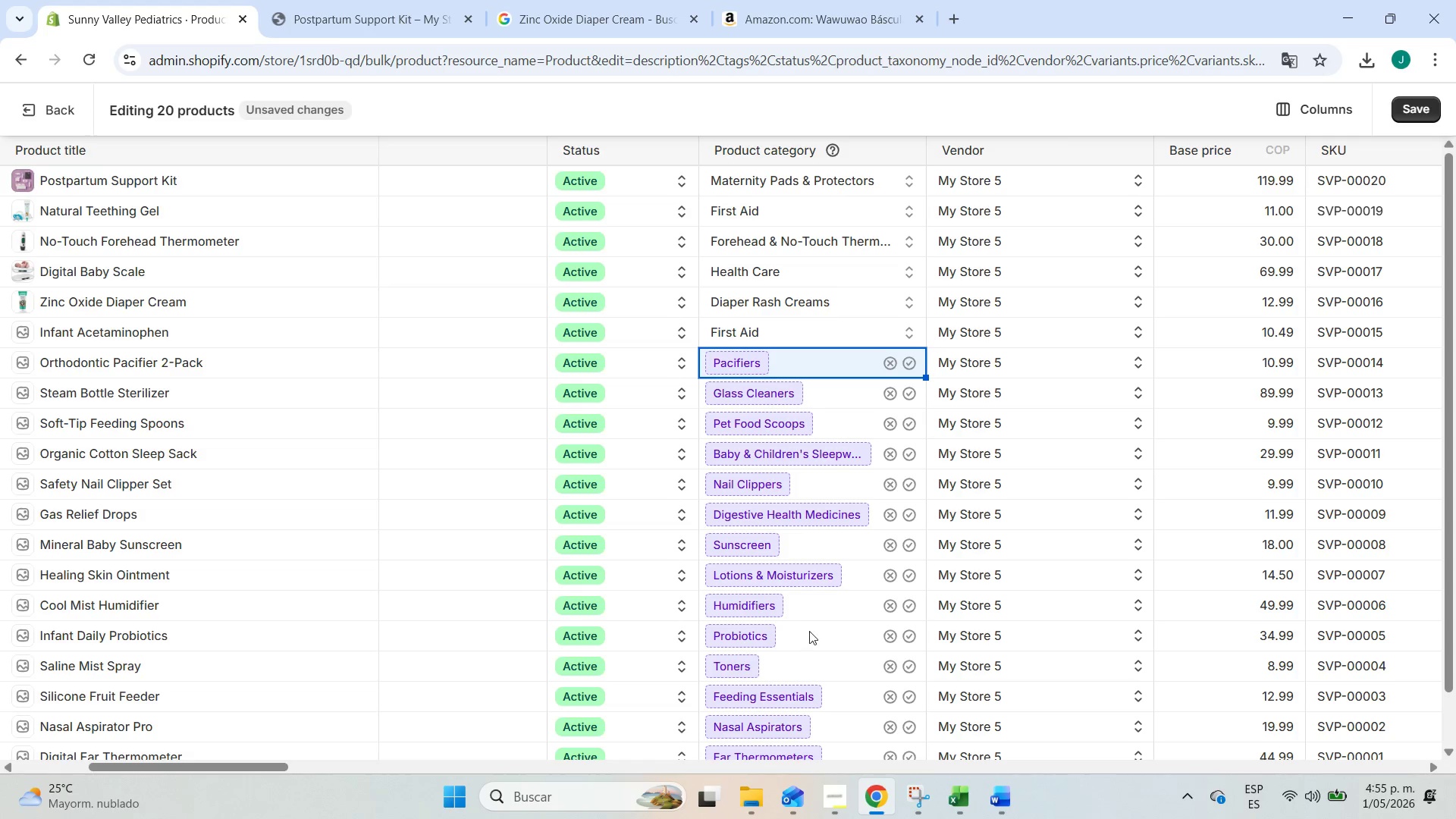 
wait(5.28)
 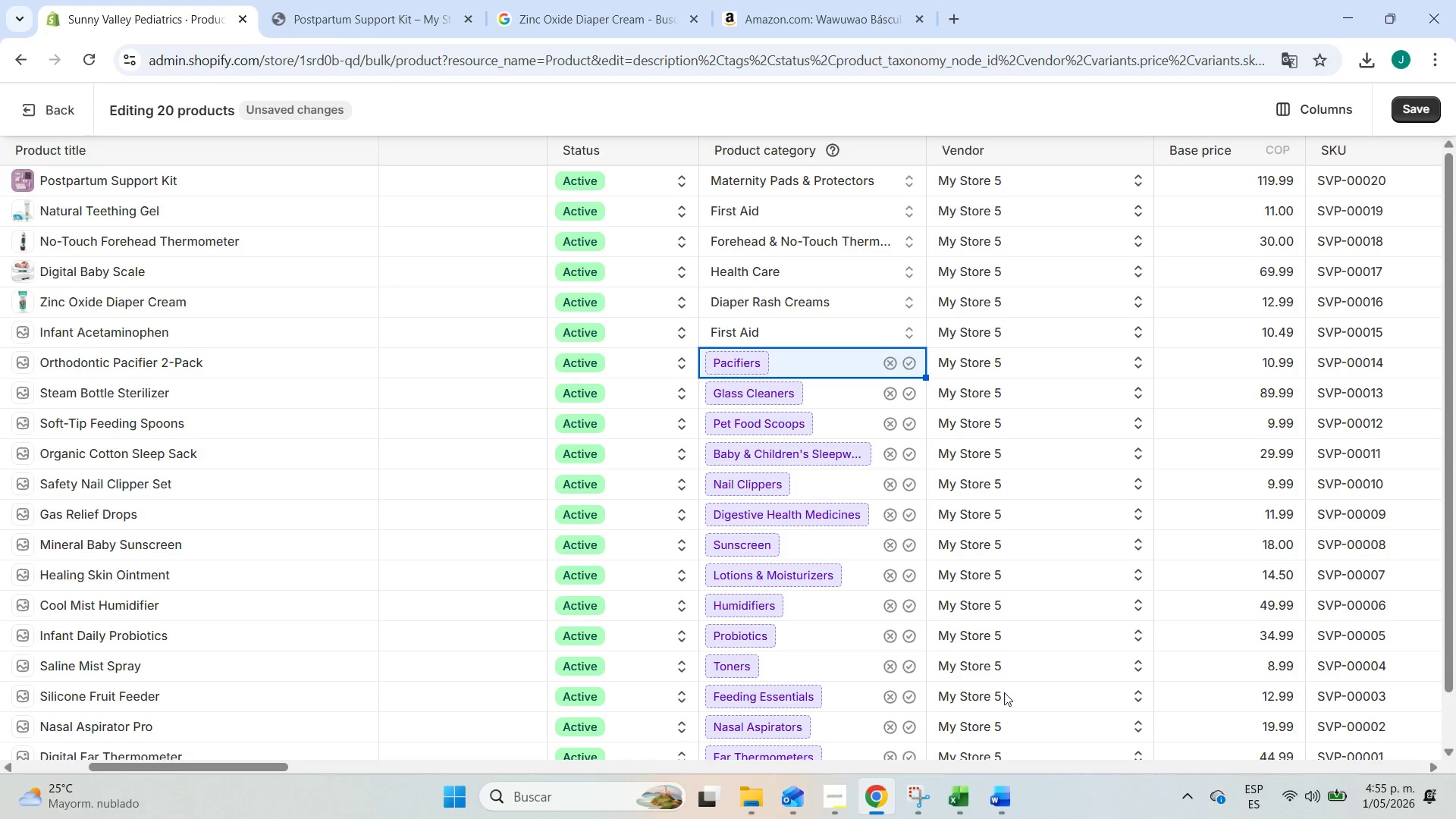 
left_click([966, 798])
 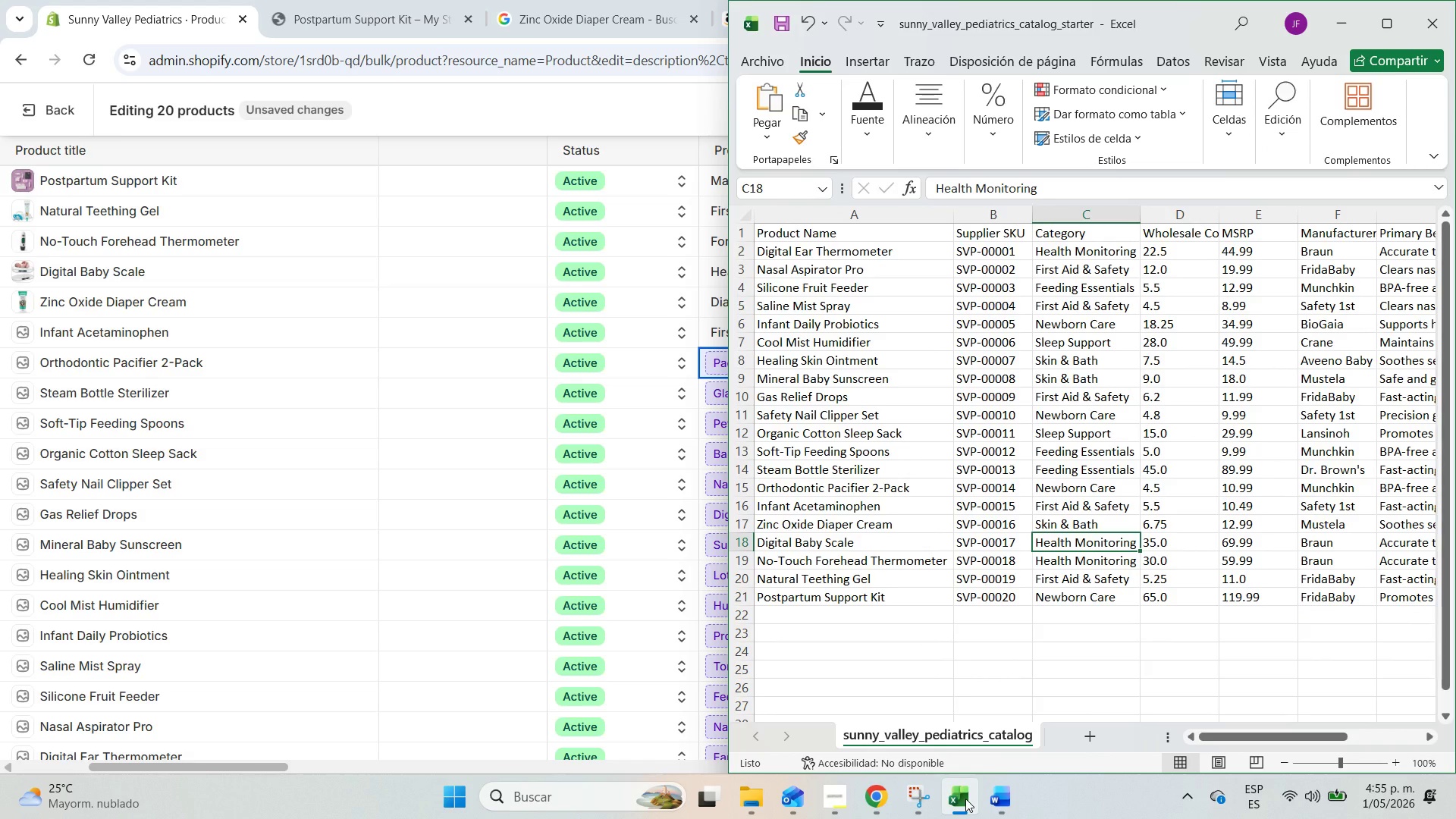 
left_click([965, 799])
 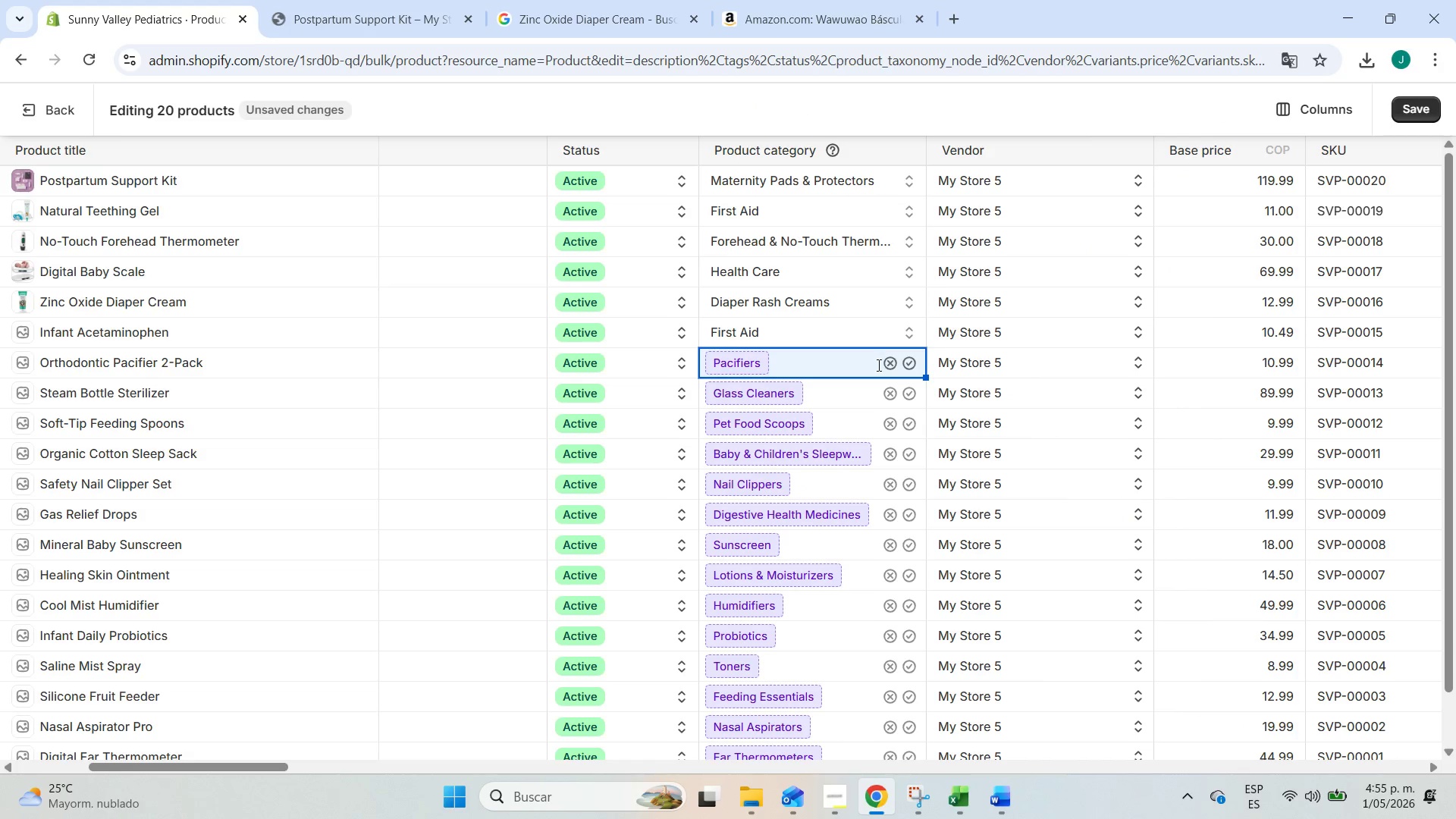 
left_click([892, 366])
 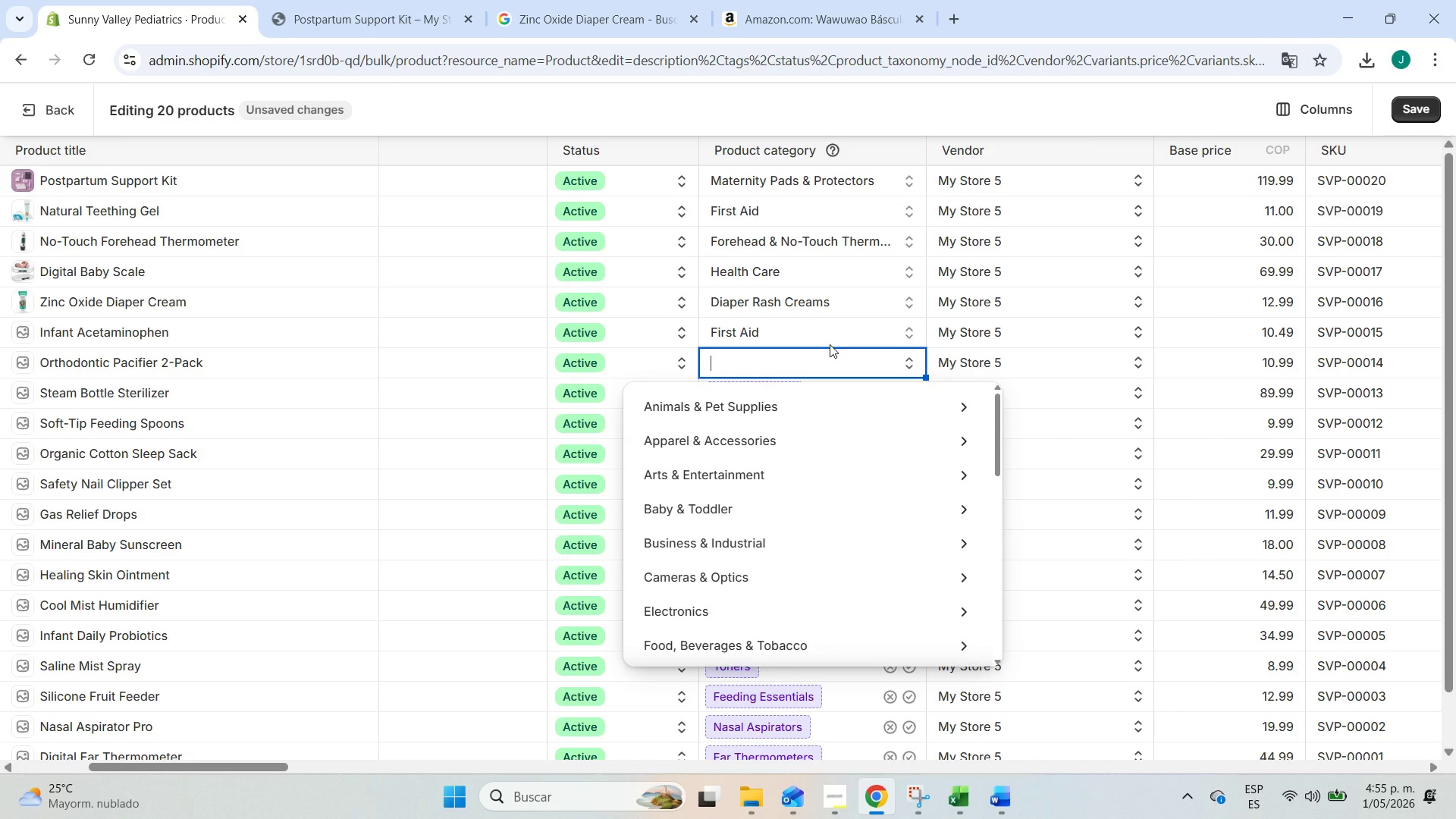 
type(newborne care)
 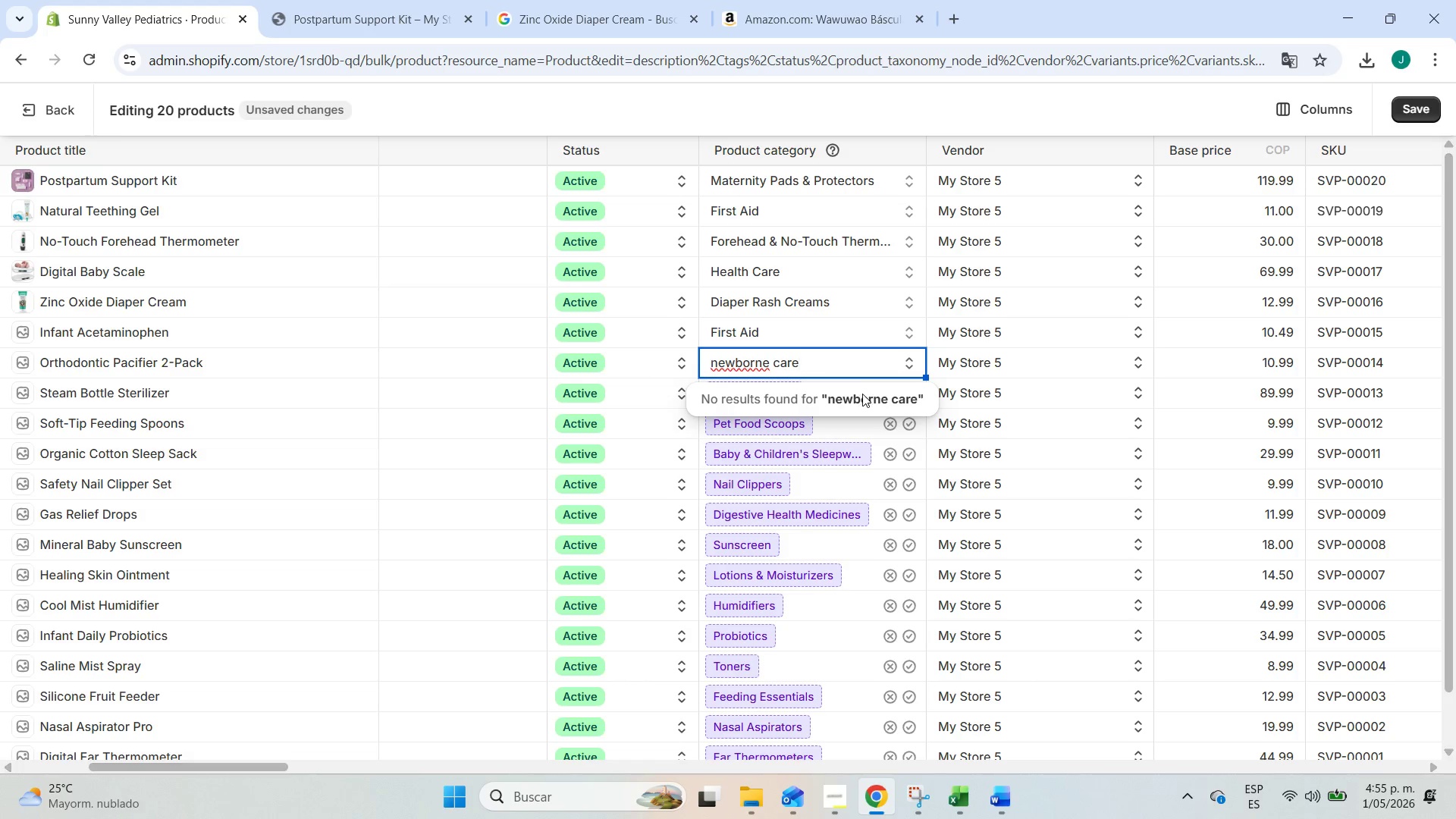 
double_click([868, 397])
 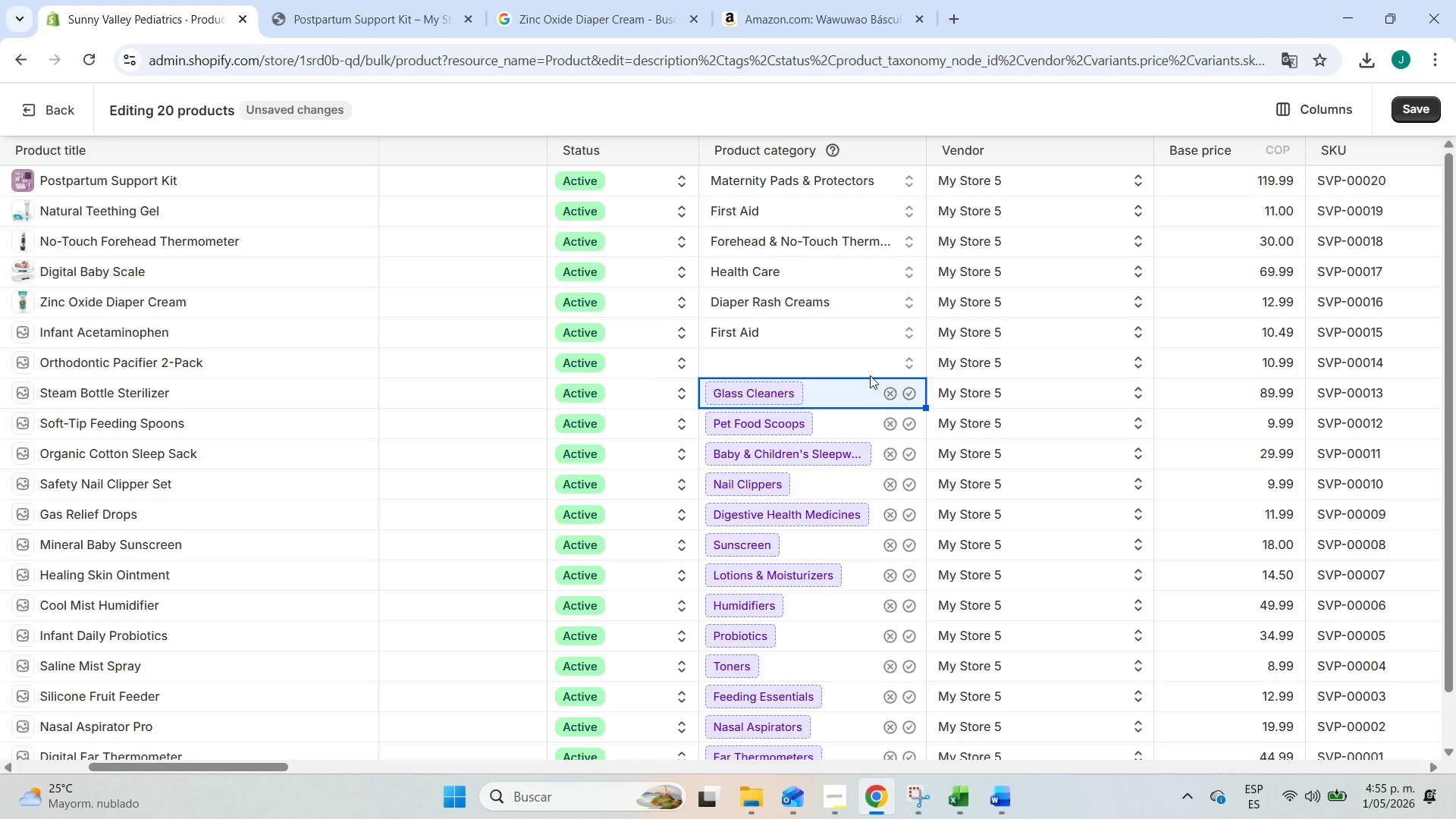 
left_click([871, 374])
 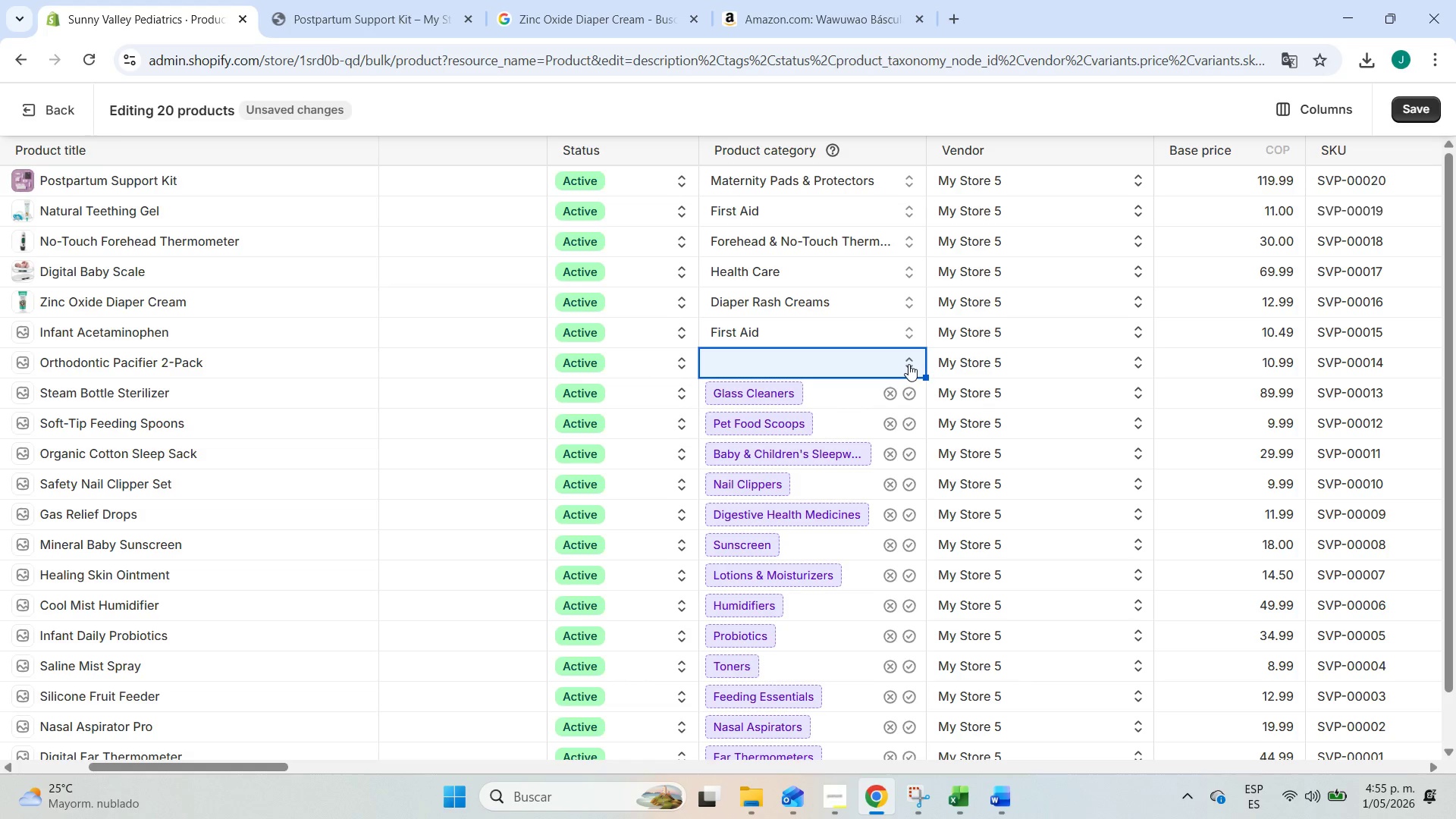 
left_click([908, 364])
 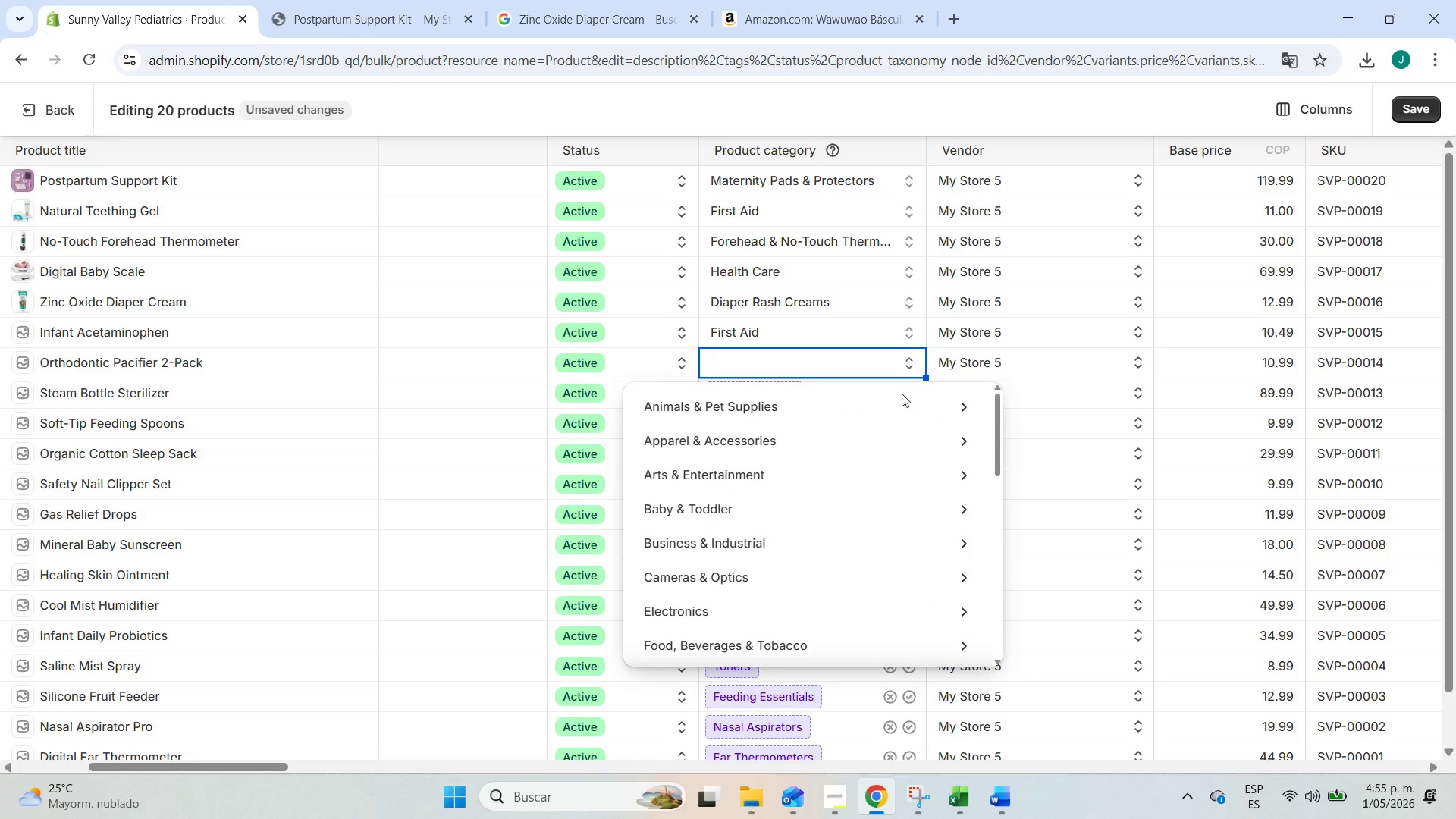 
scroll: coordinate [818, 561], scroll_direction: down, amount: 10.0
 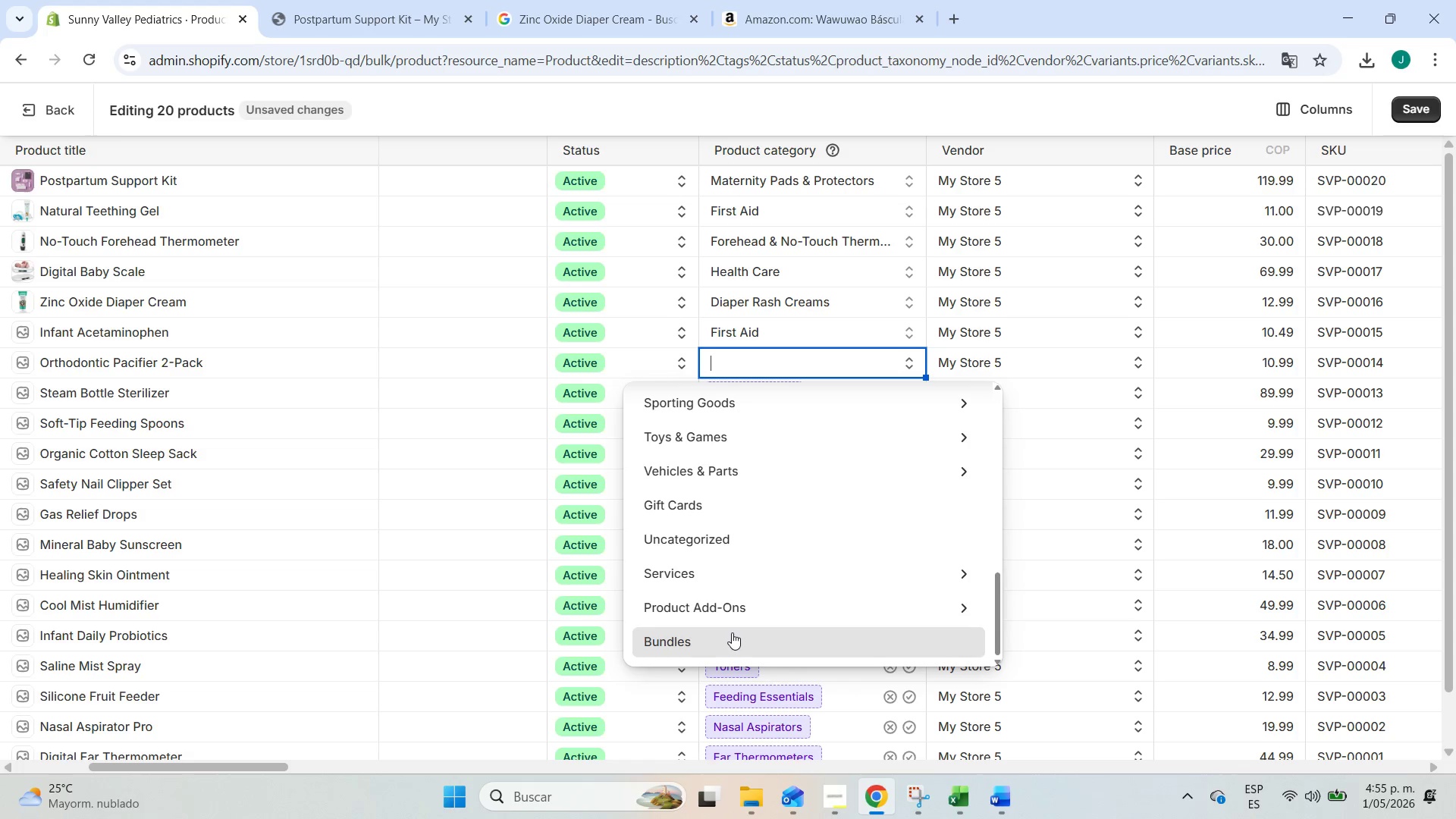 
scroll: coordinate [680, 617], scroll_direction: up, amount: 3.0
 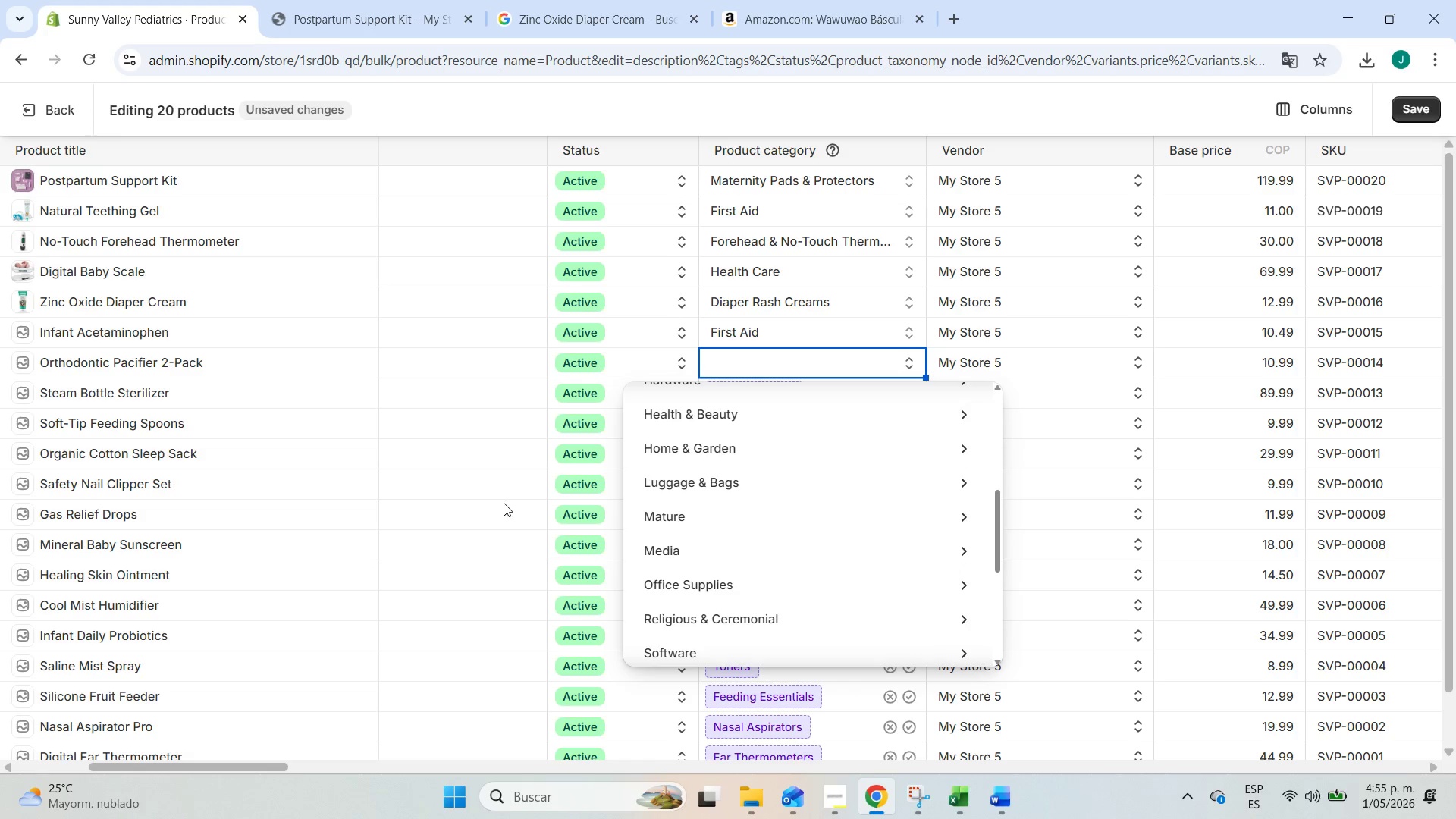 
left_click([497, 498])
 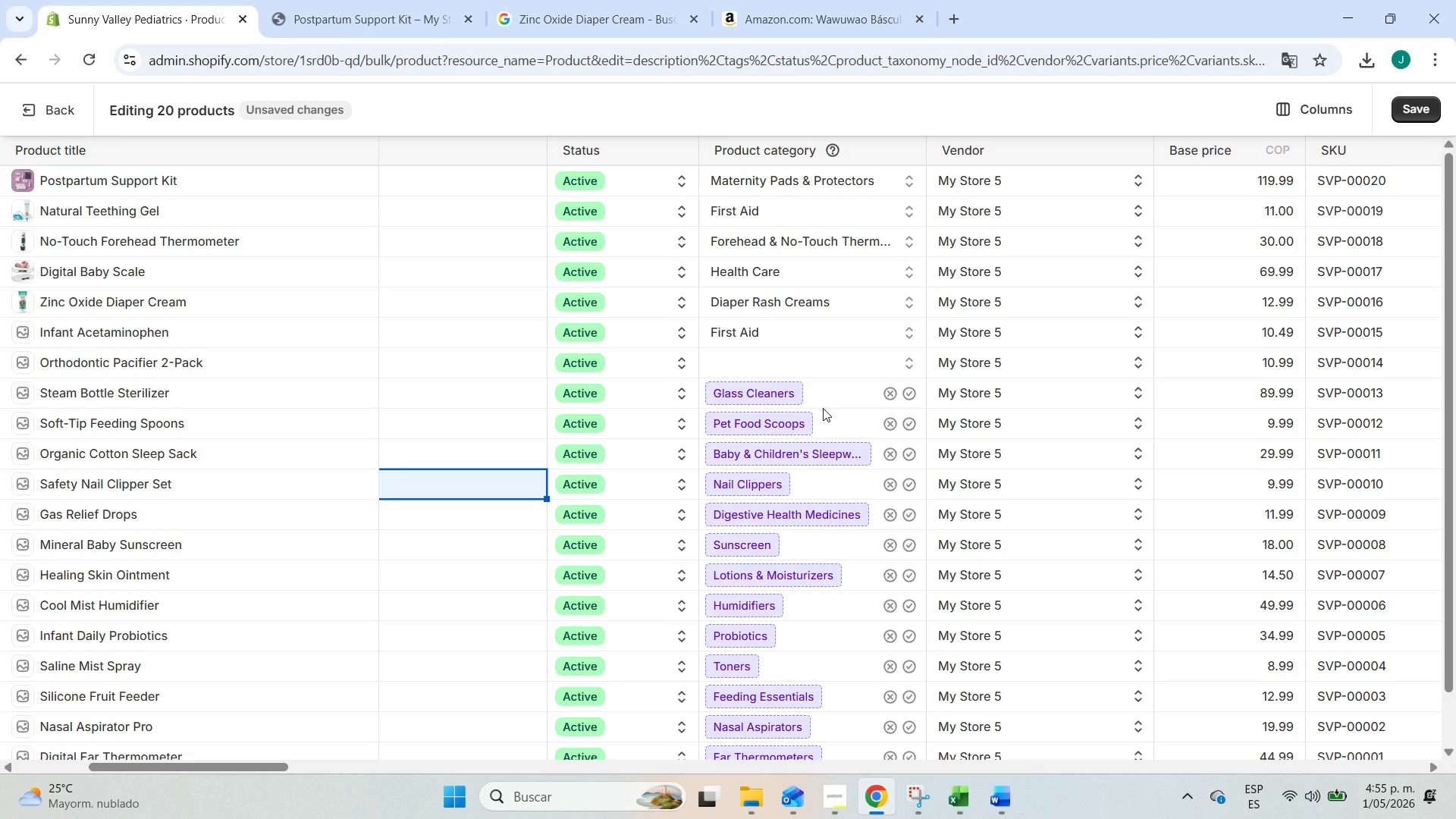 
scroll: coordinate [836, 406], scroll_direction: up, amount: 1.0
 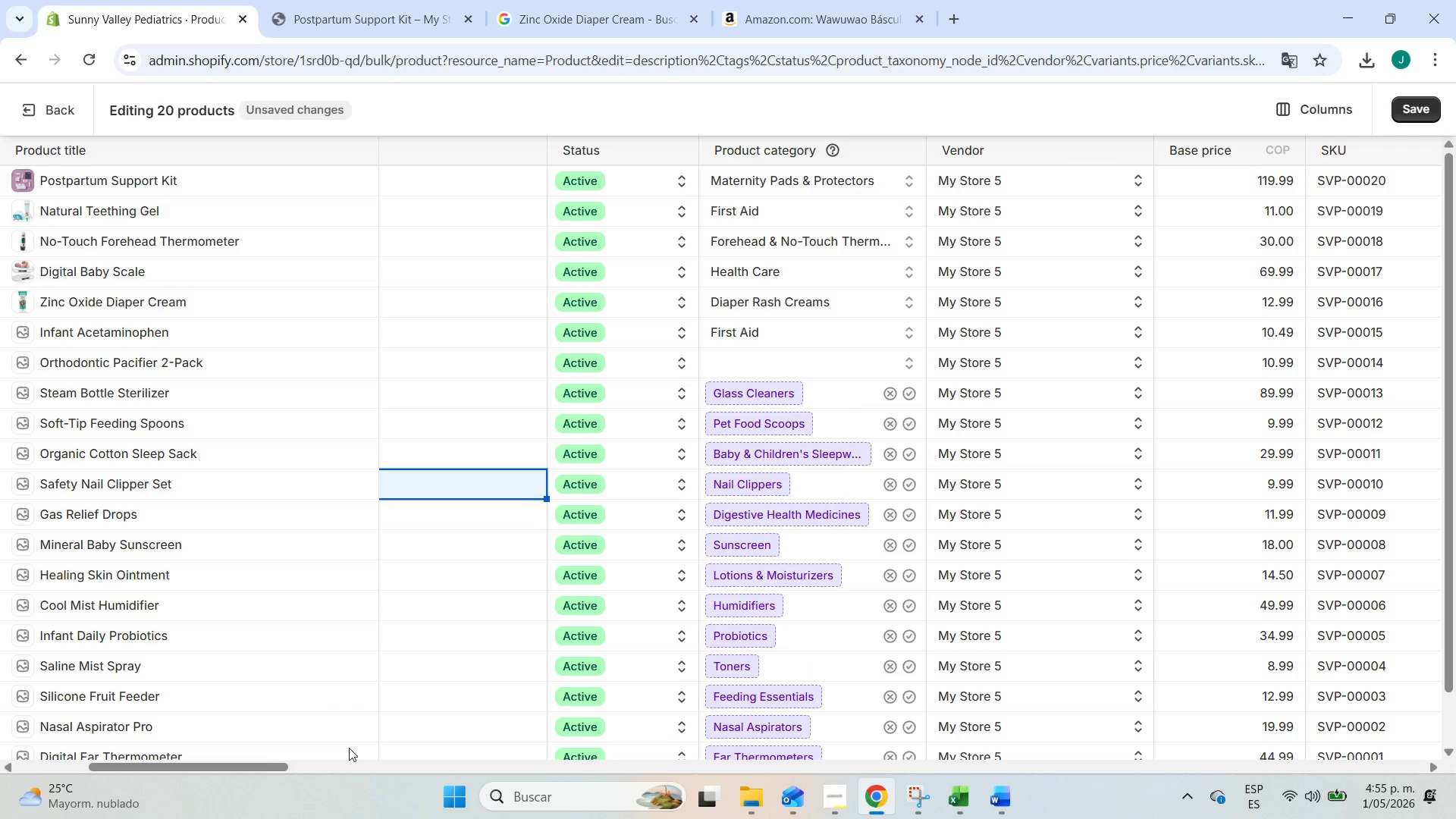 
left_click_drag(start_coordinate=[275, 767], to_coordinate=[0, 741])
 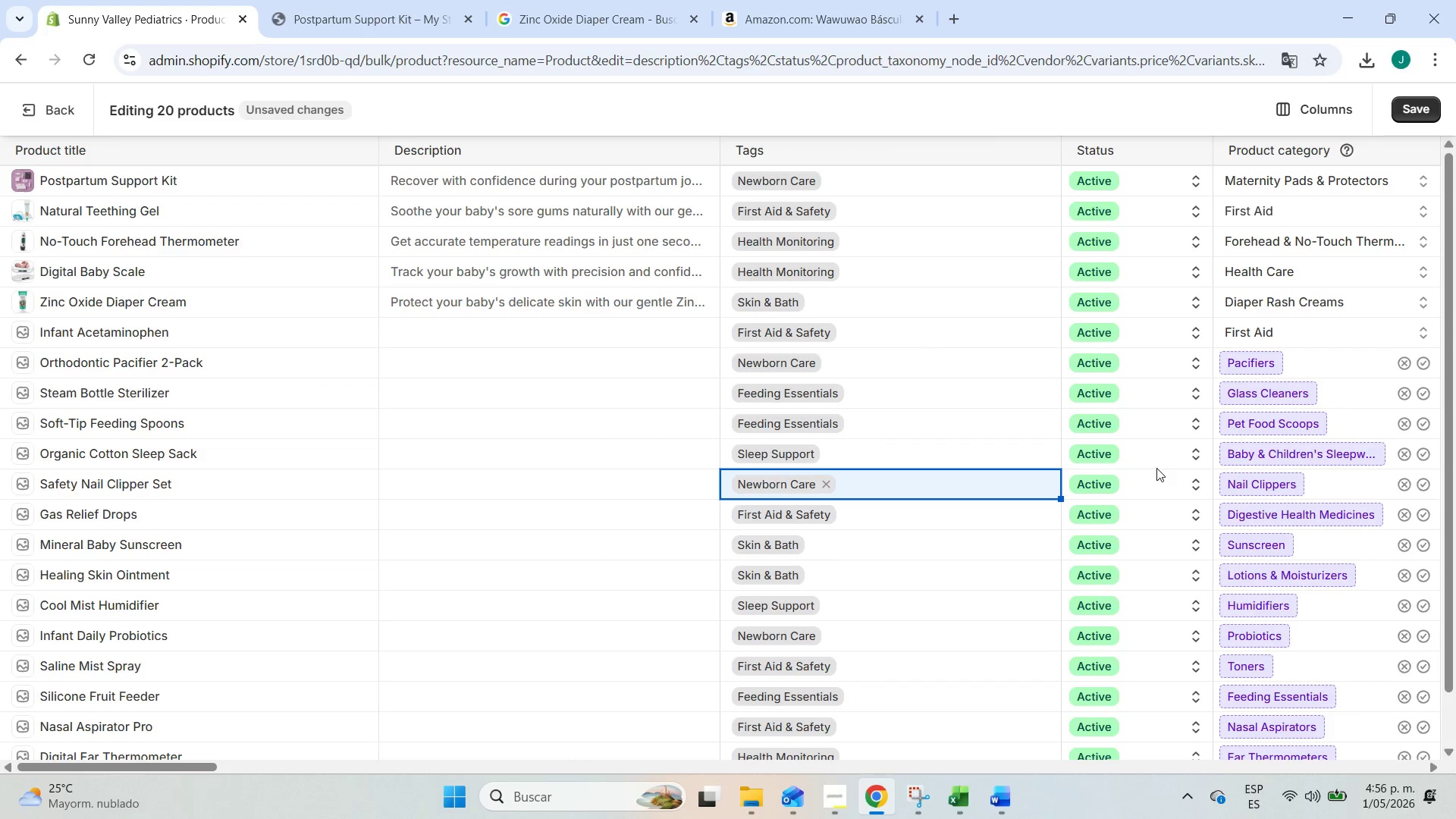 
left_click([1321, 118])
 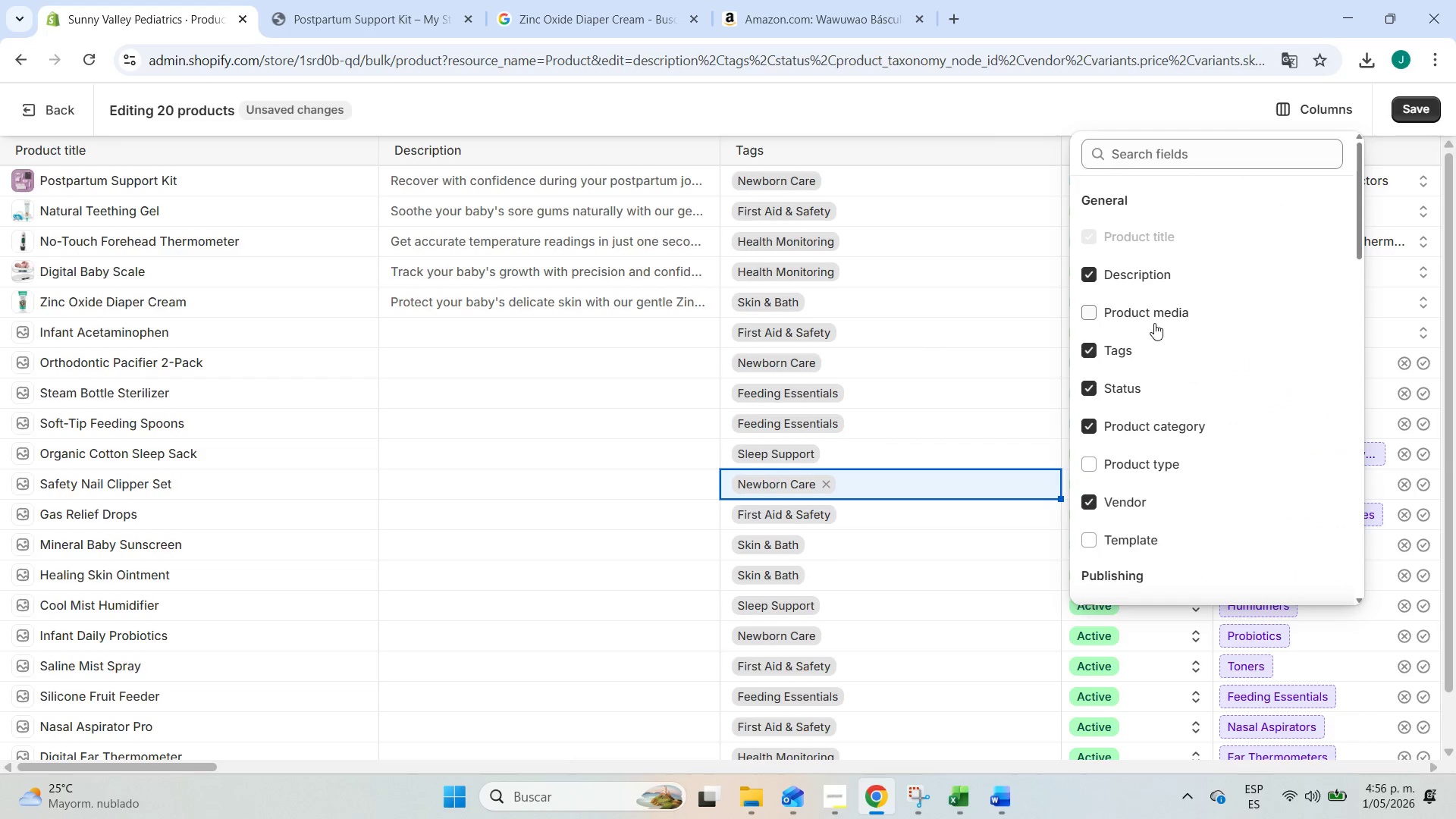 
scroll: coordinate [1315, 335], scroll_direction: down, amount: 5.0
 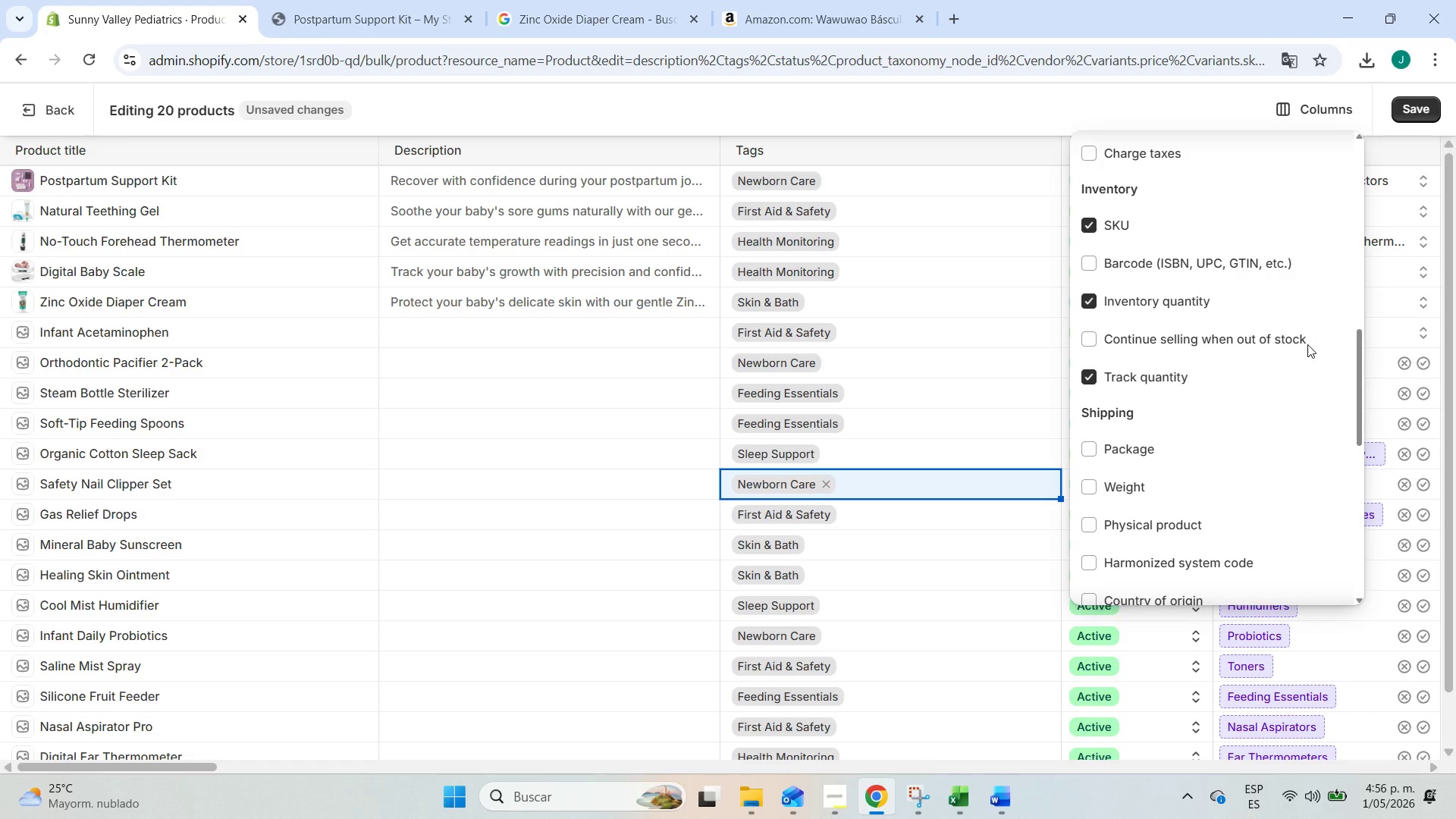 
wait(5.66)
 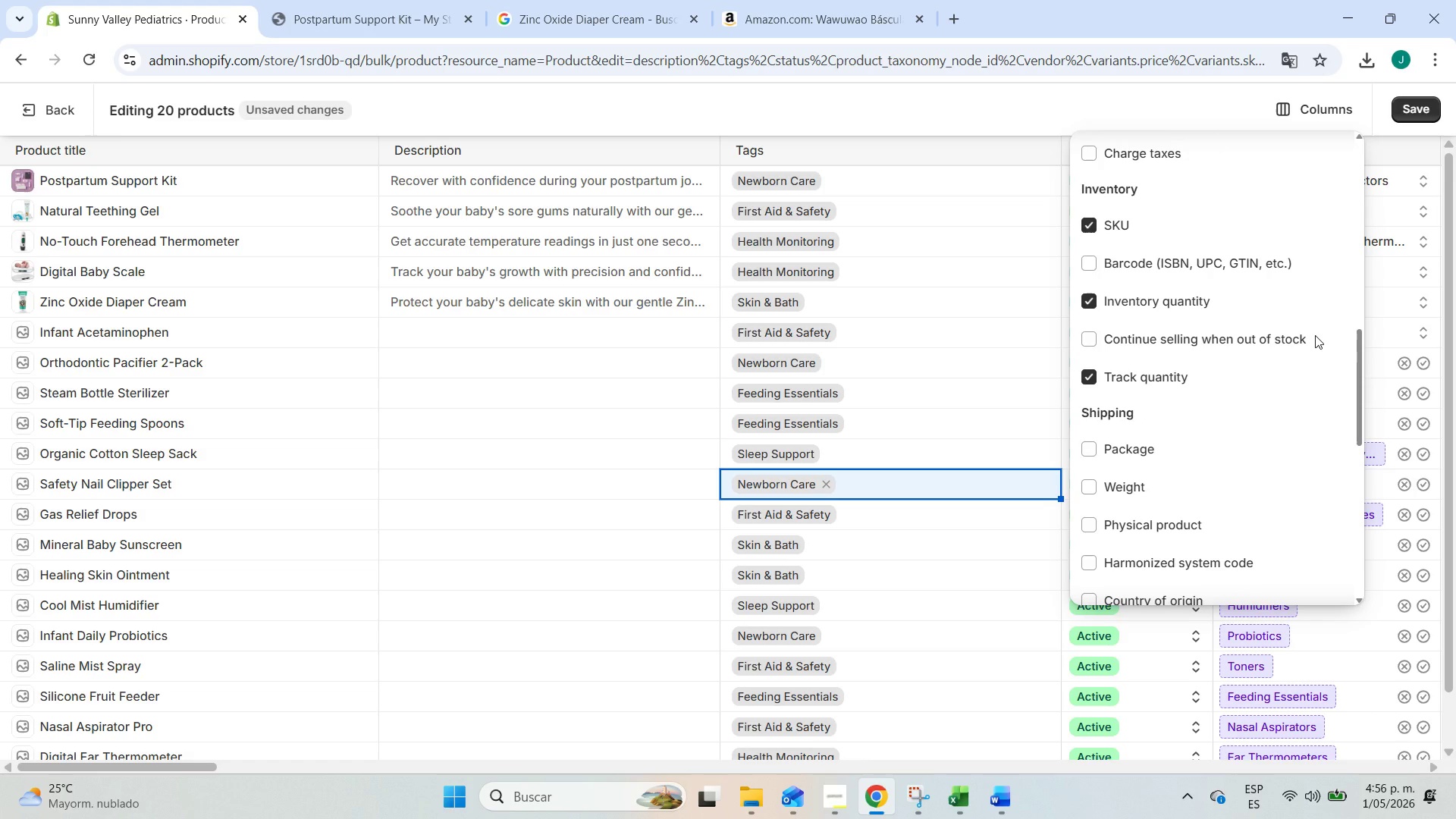 
left_click([972, 786])
 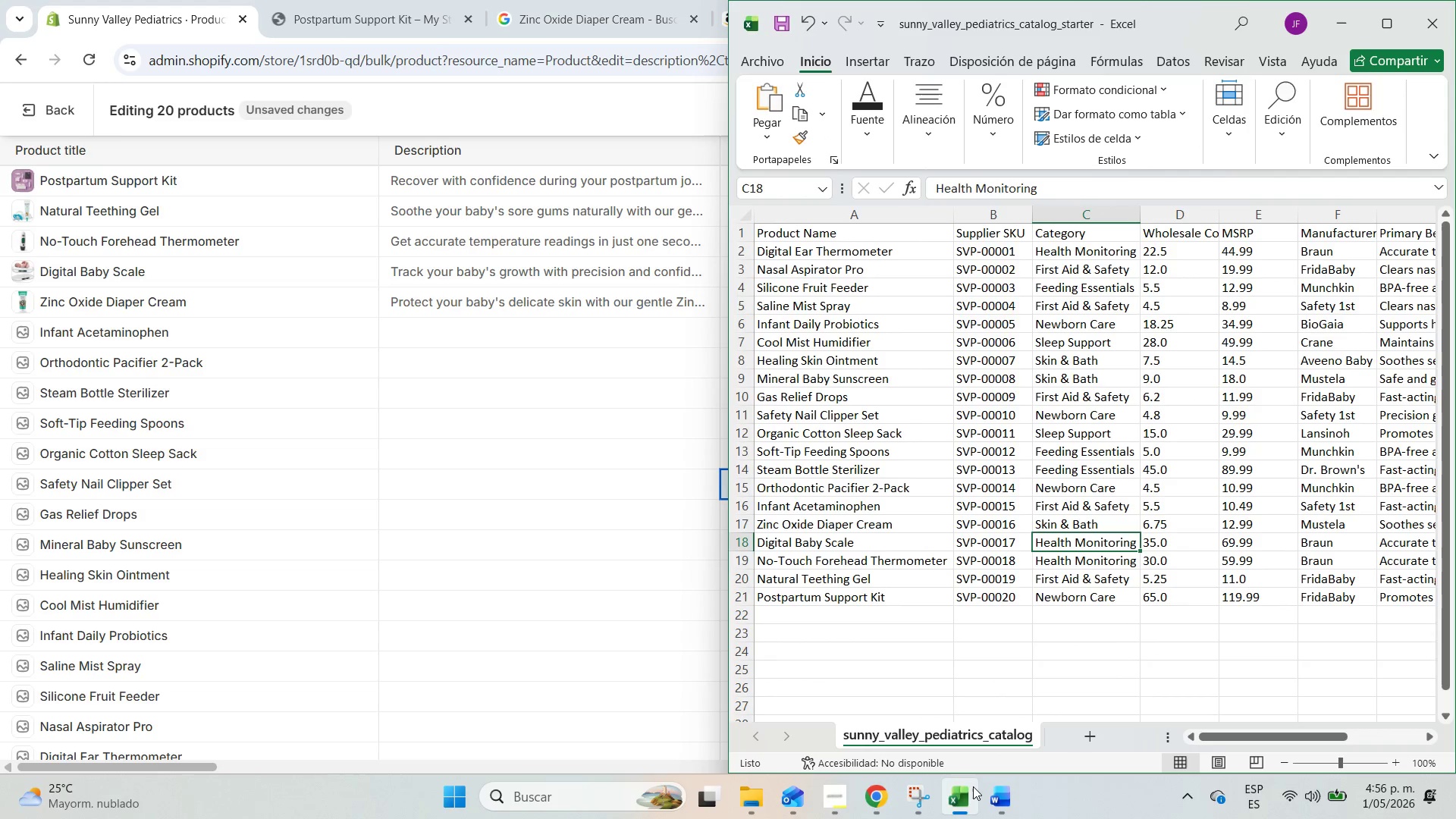 
left_click([973, 786])
 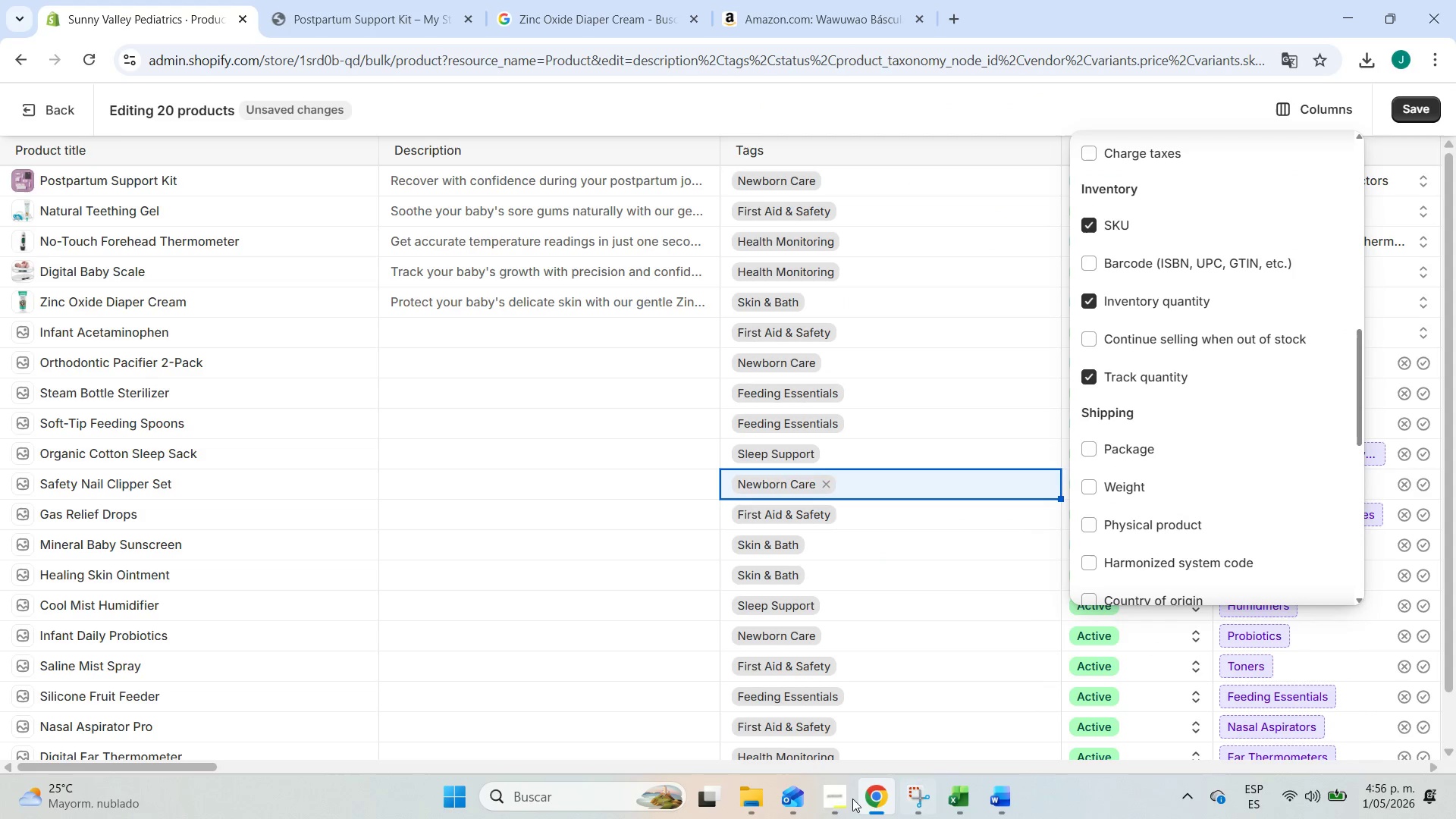 
left_click([835, 799])